 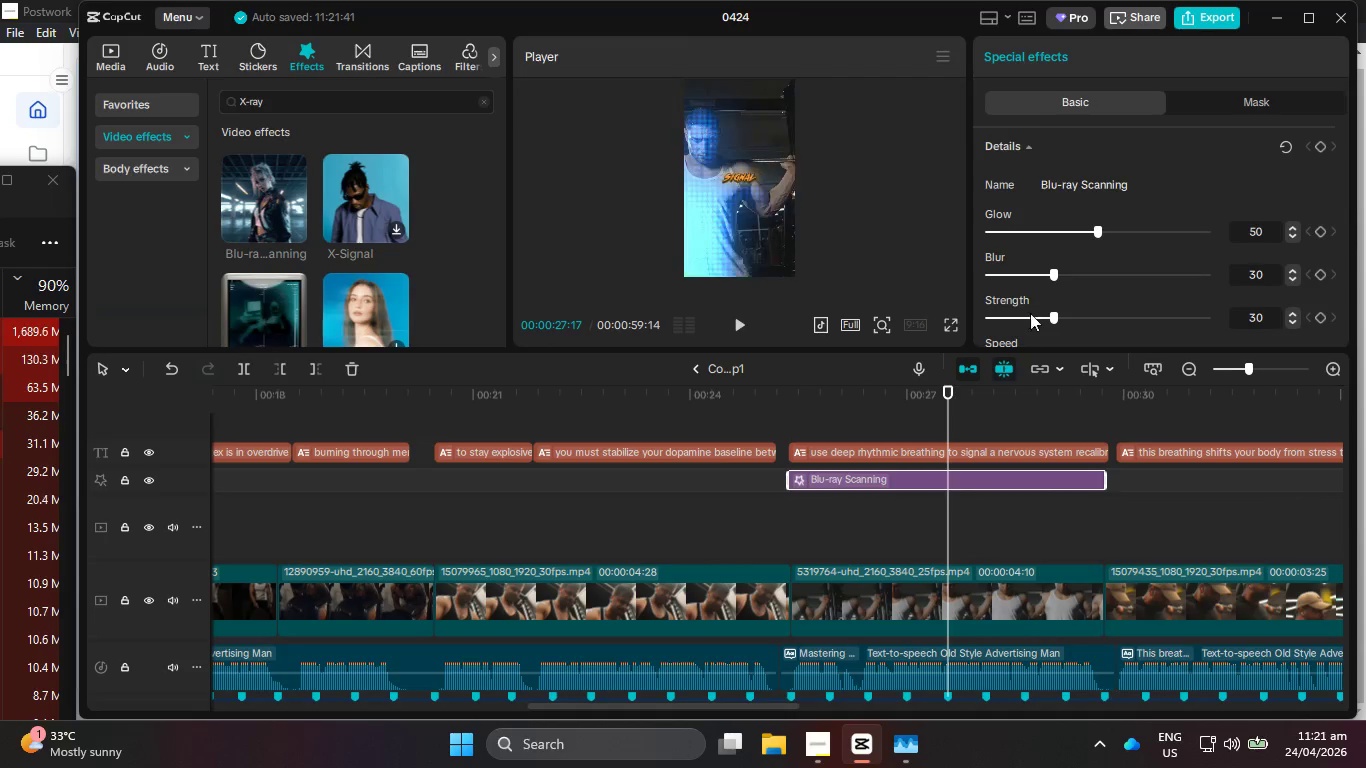 
left_click_drag(start_coordinate=[1050, 273], to_coordinate=[1249, 291])
 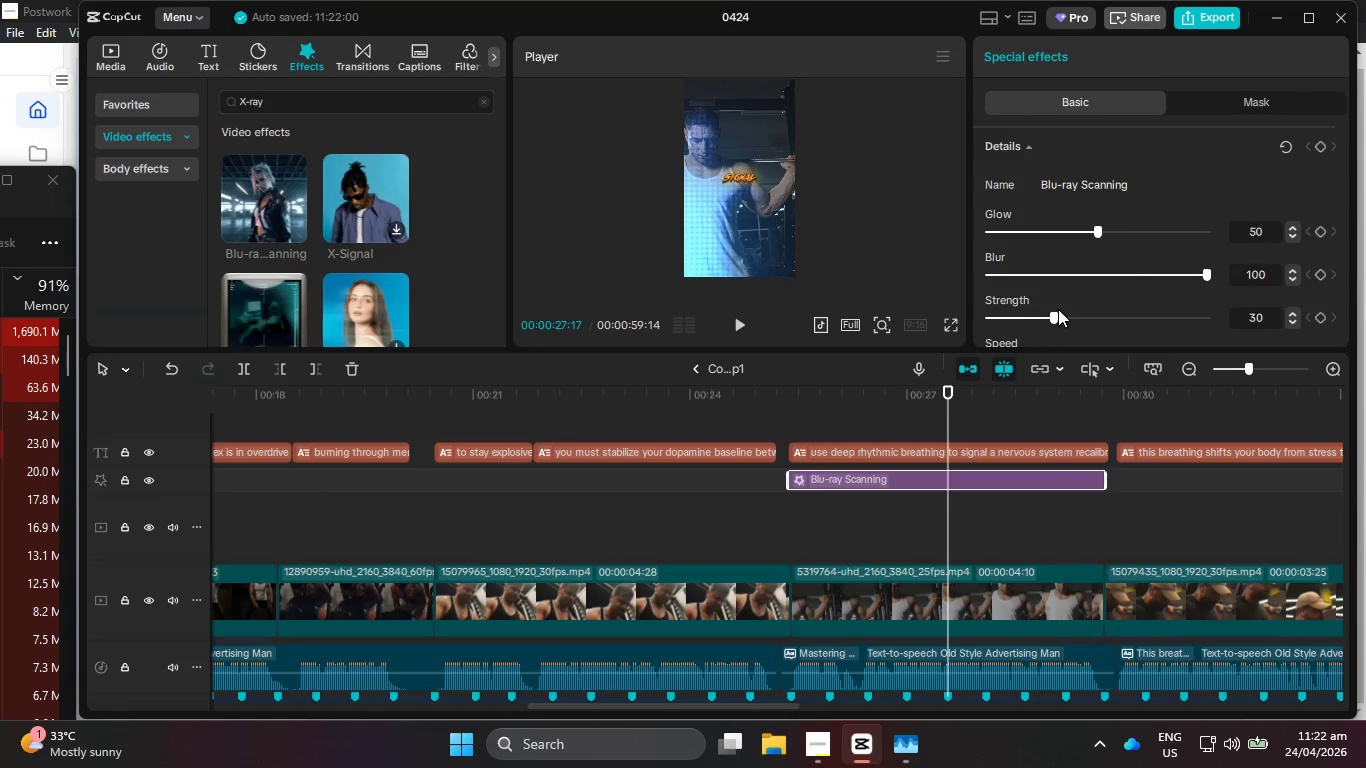 
left_click_drag(start_coordinate=[1052, 312], to_coordinate=[1139, 294])
 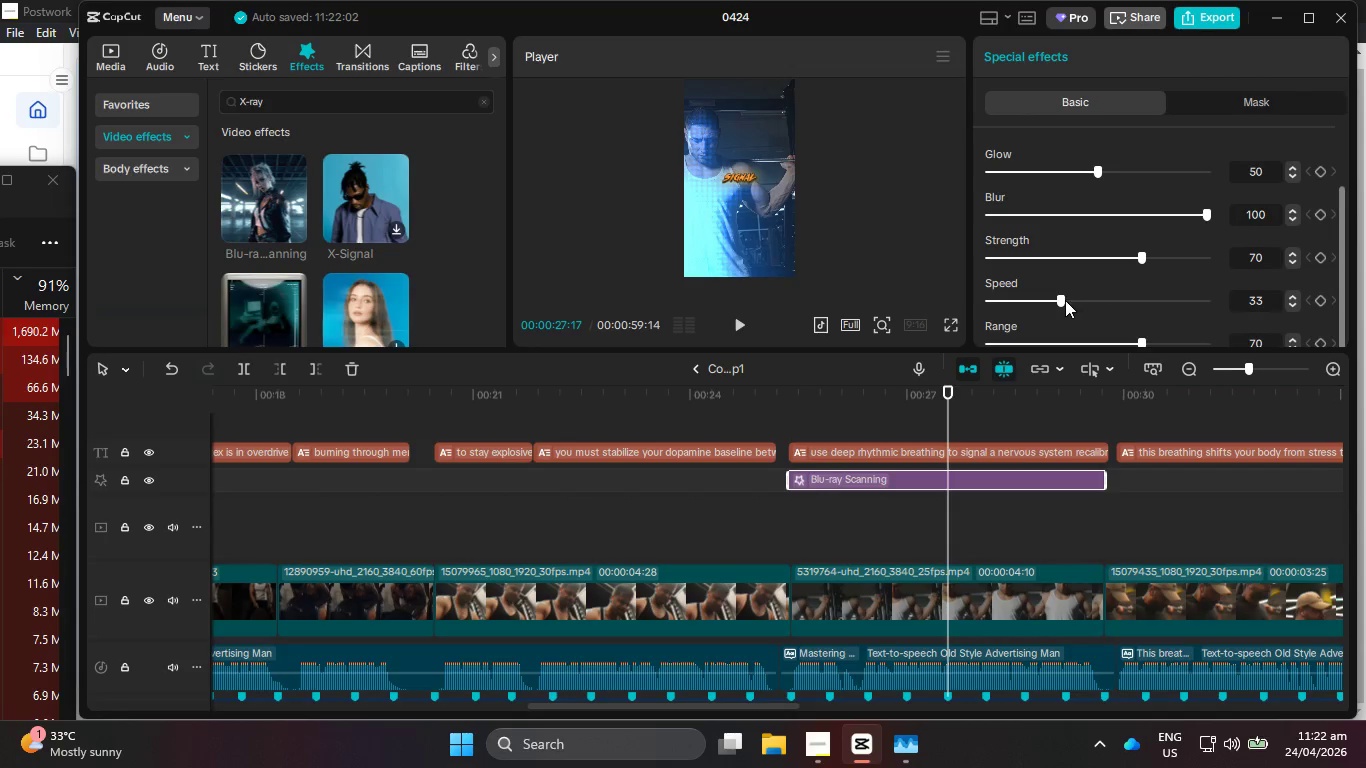 
left_click_drag(start_coordinate=[1058, 300], to_coordinate=[1014, 297])
 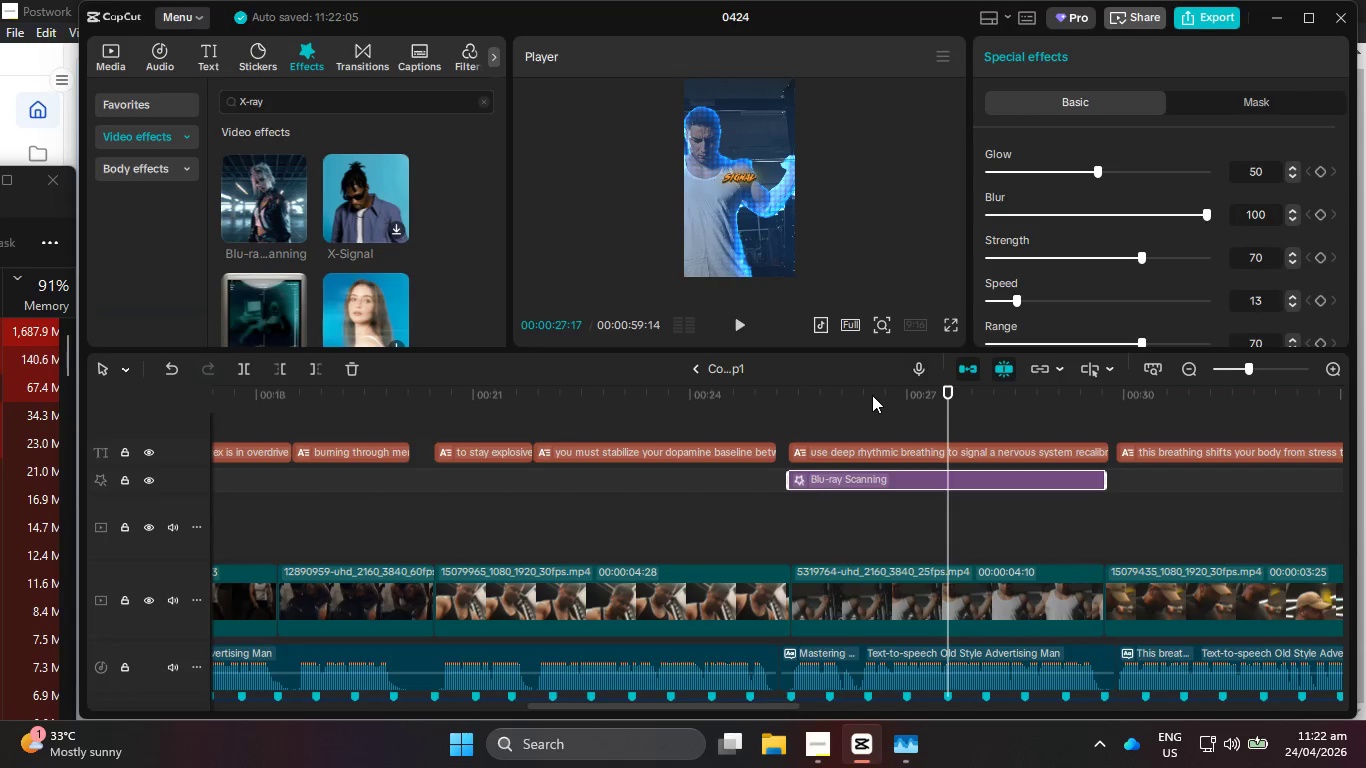 
left_click_drag(start_coordinate=[872, 395], to_coordinate=[772, 395])
 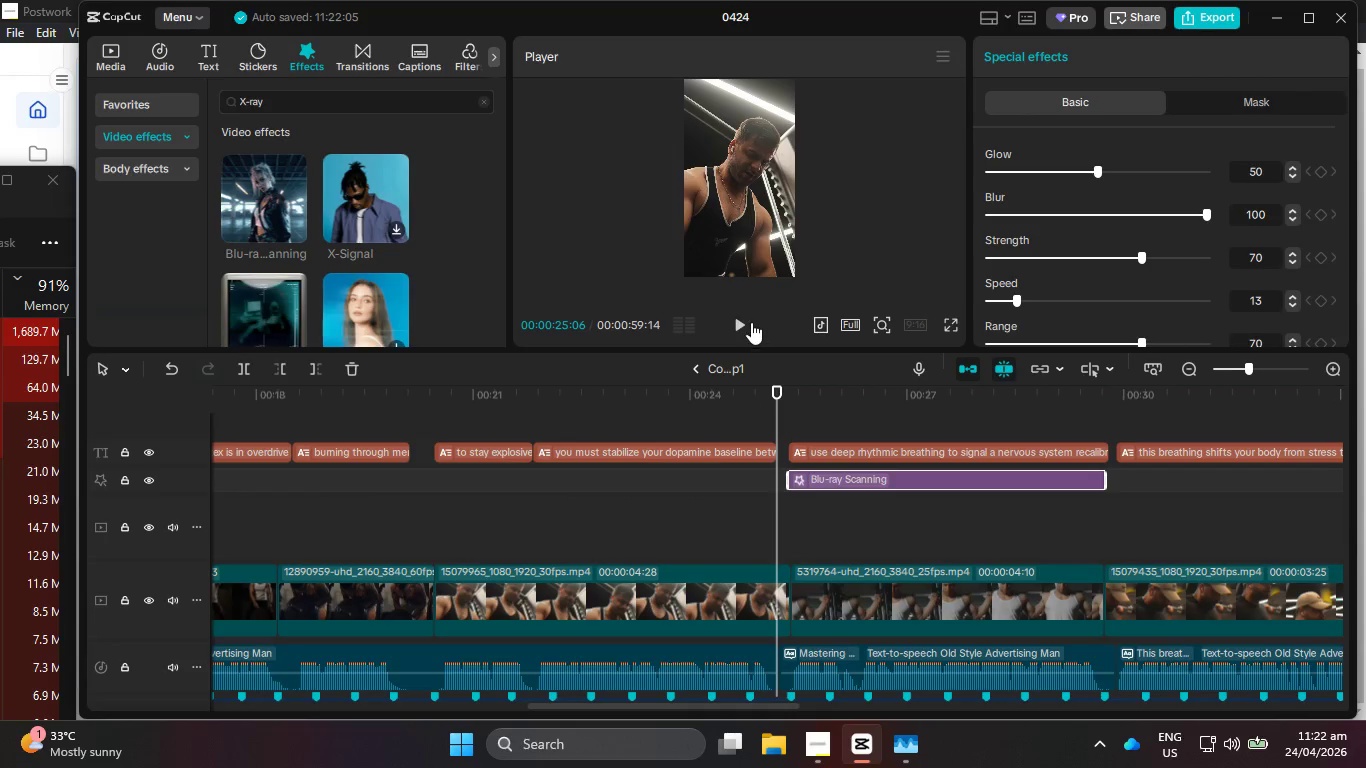 
left_click([745, 318])
 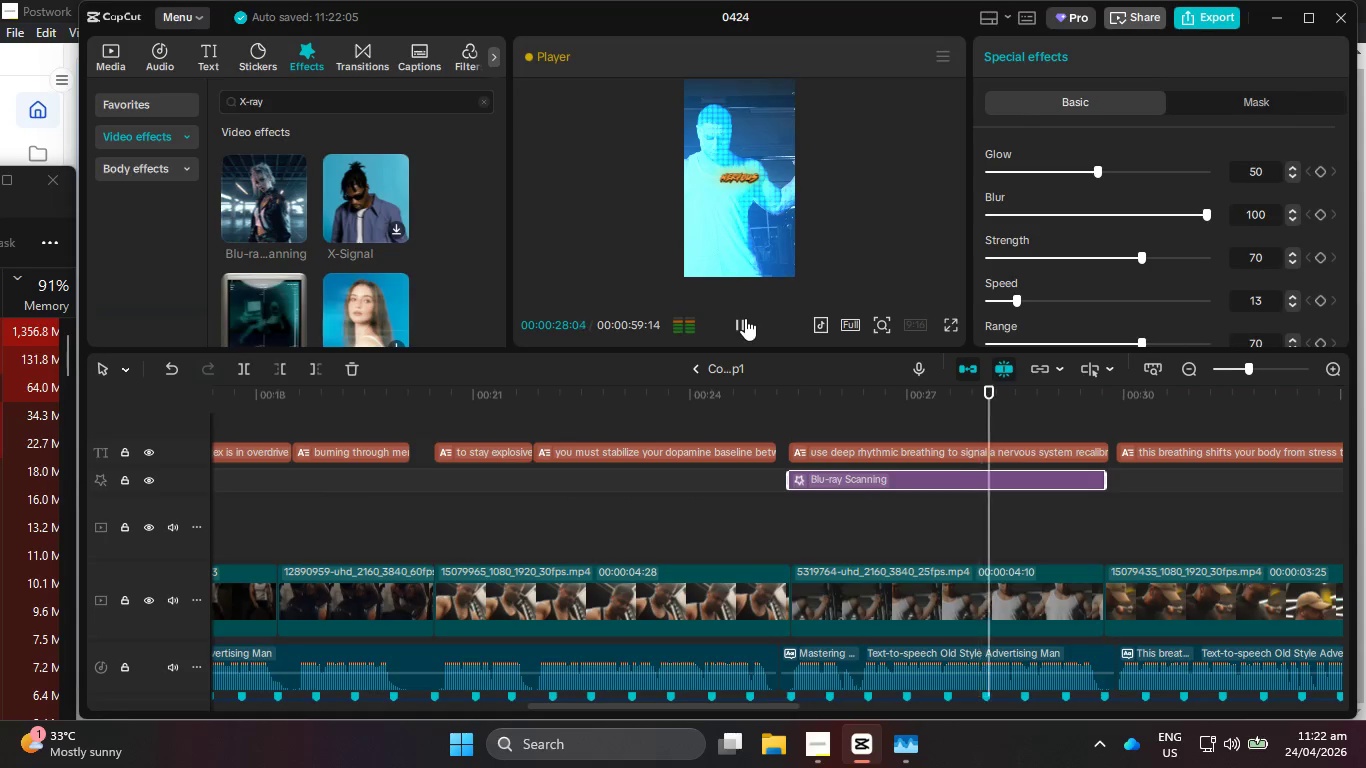 
wait(5.45)
 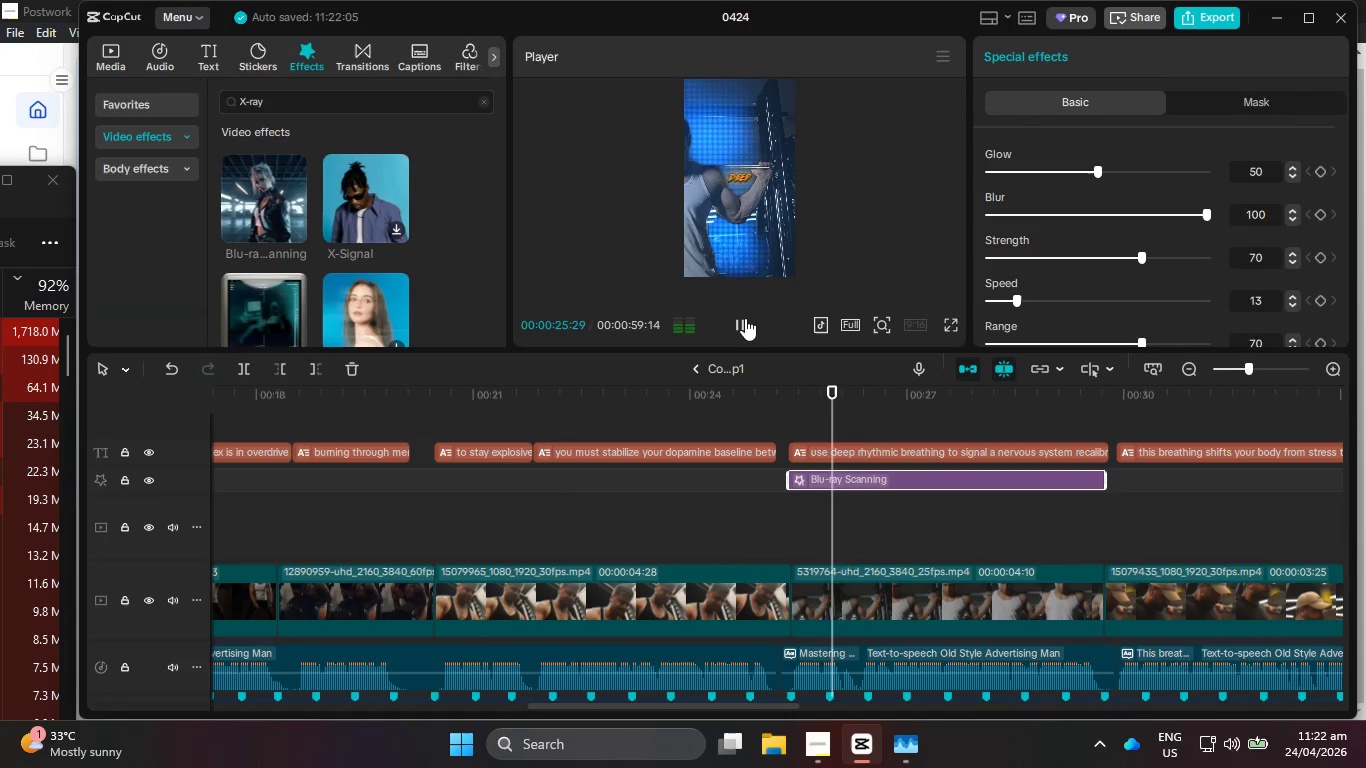 
left_click([745, 318])
 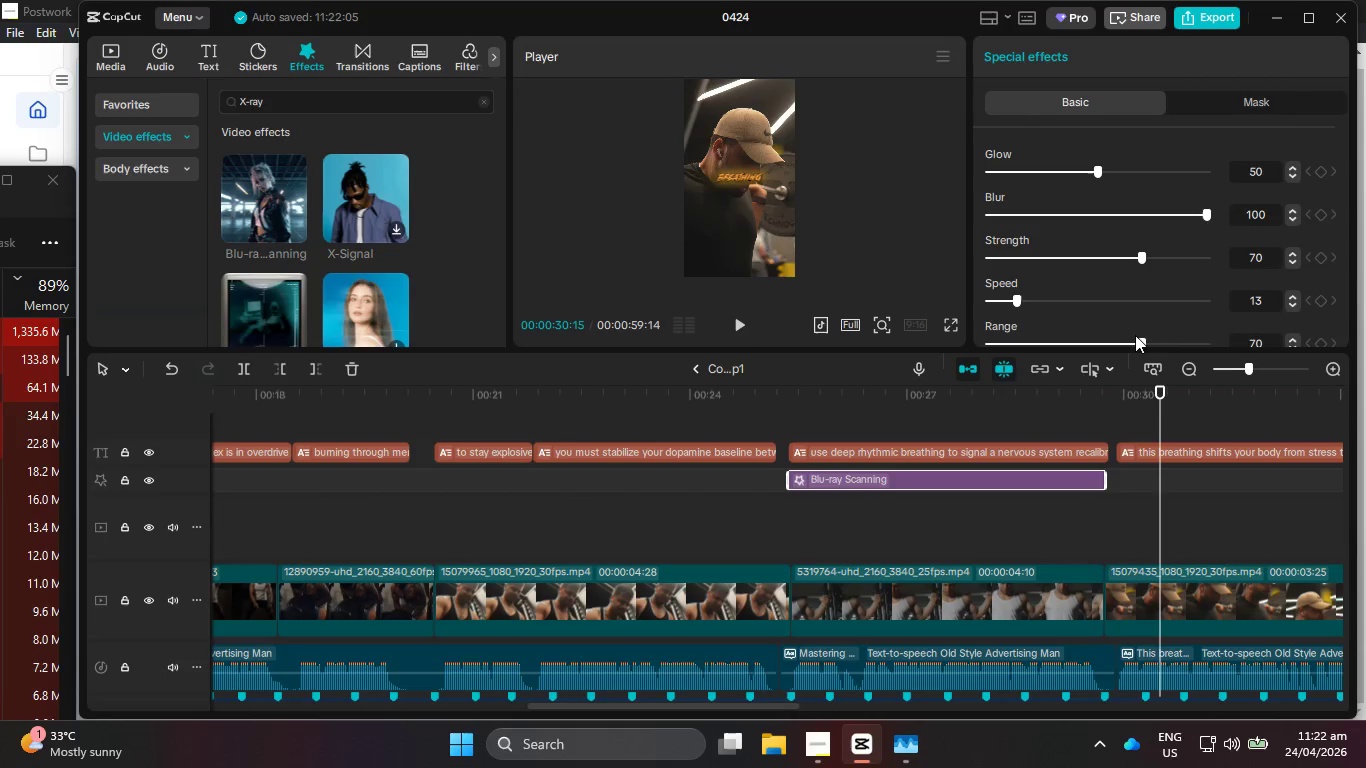 
left_click_drag(start_coordinate=[1064, 391], to_coordinate=[1016, 390])
 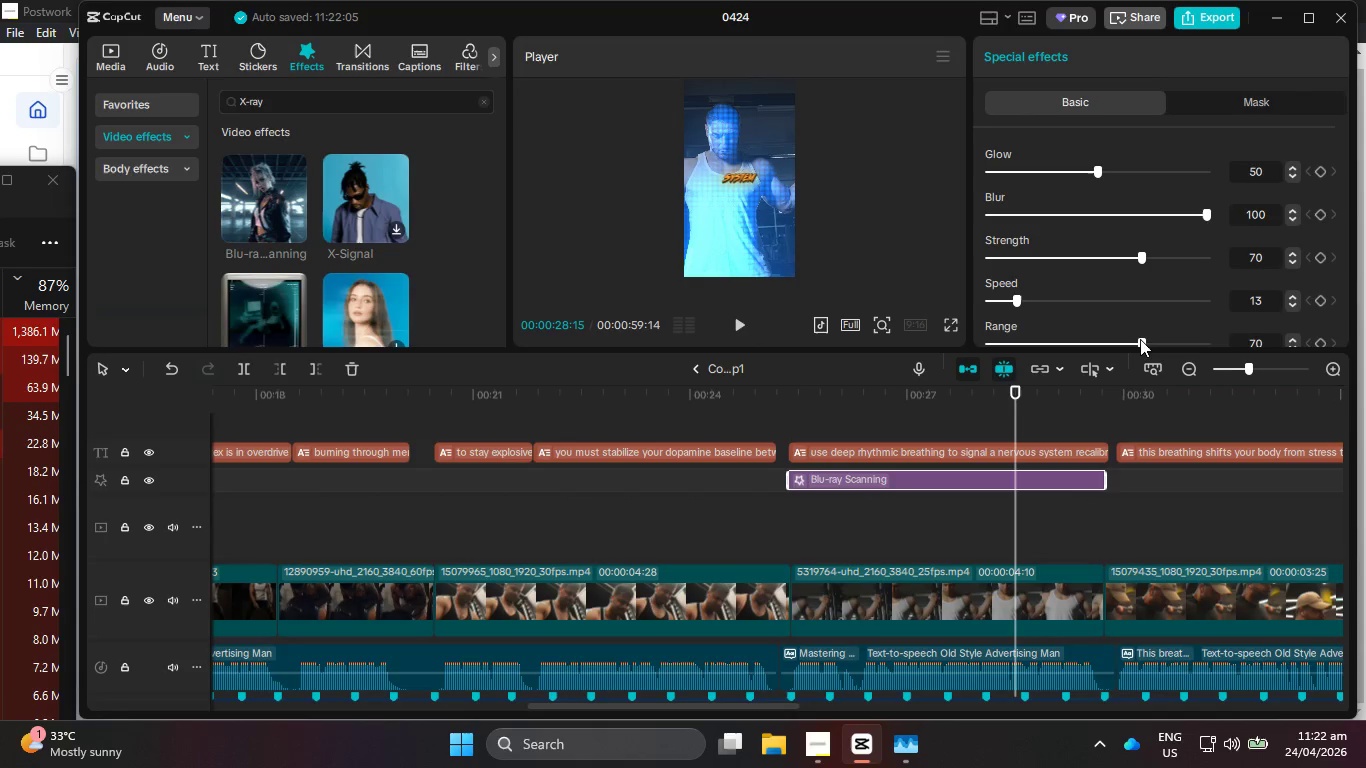 
left_click_drag(start_coordinate=[1140, 339], to_coordinate=[1130, 345])
 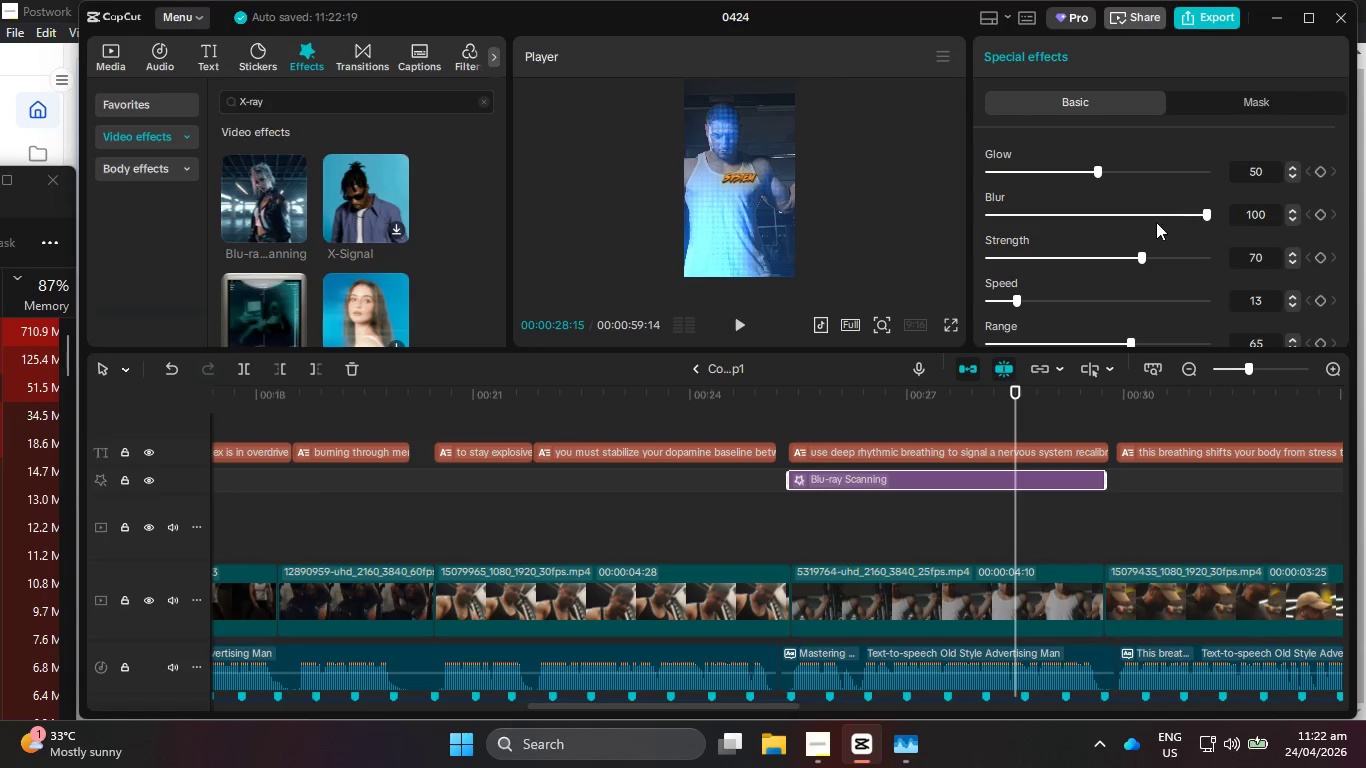 
left_click_drag(start_coordinate=[1095, 170], to_coordinate=[1117, 194])
 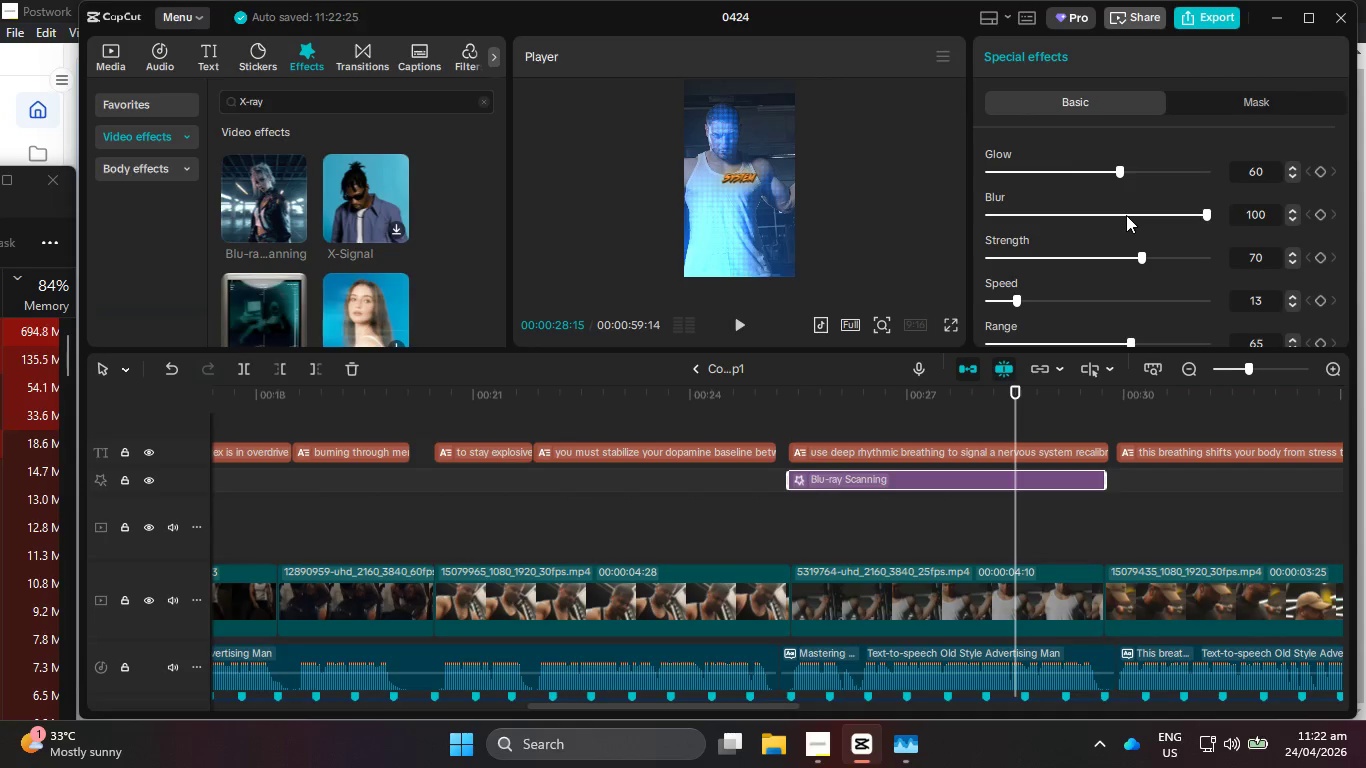 
left_click_drag(start_coordinate=[1126, 215], to_coordinate=[1108, 226])
 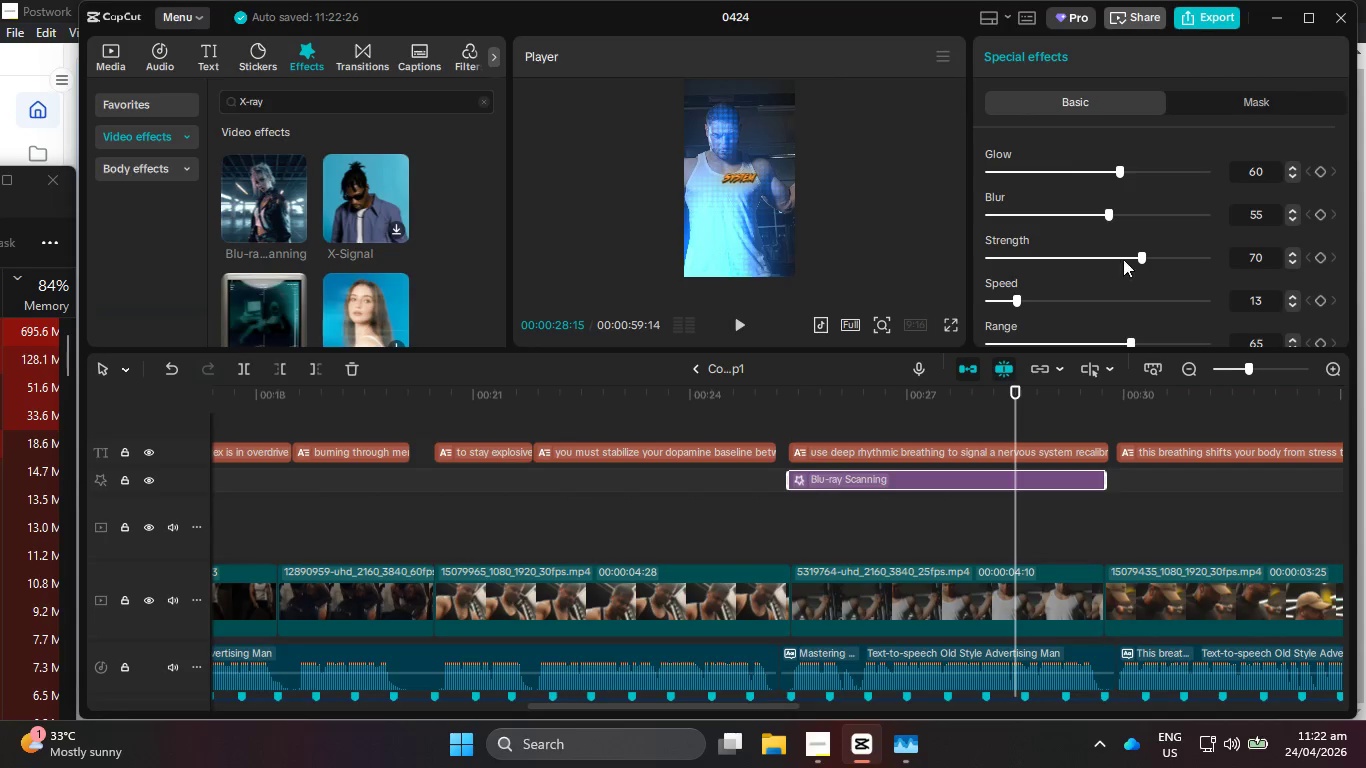 
left_click_drag(start_coordinate=[1116, 254], to_coordinate=[1075, 258])
 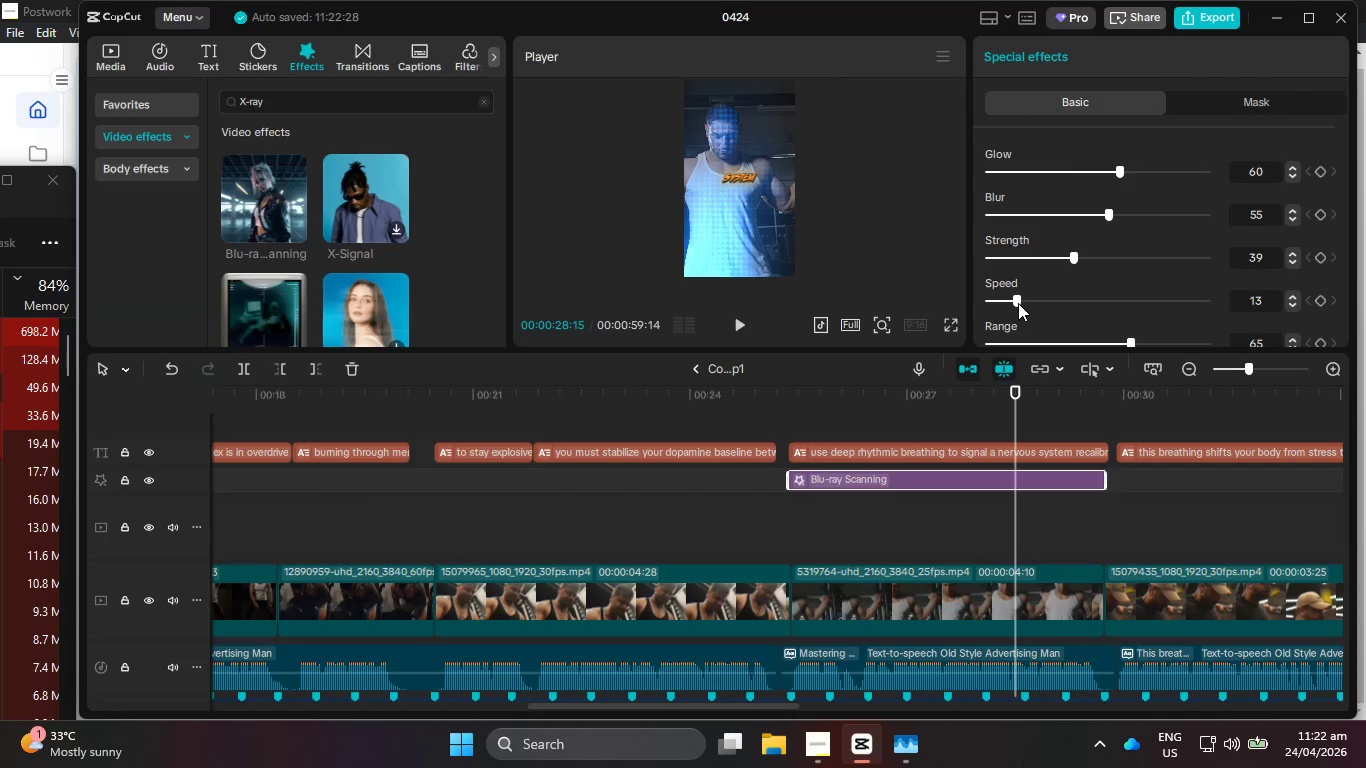 
left_click_drag(start_coordinate=[1018, 302], to_coordinate=[1033, 304])
 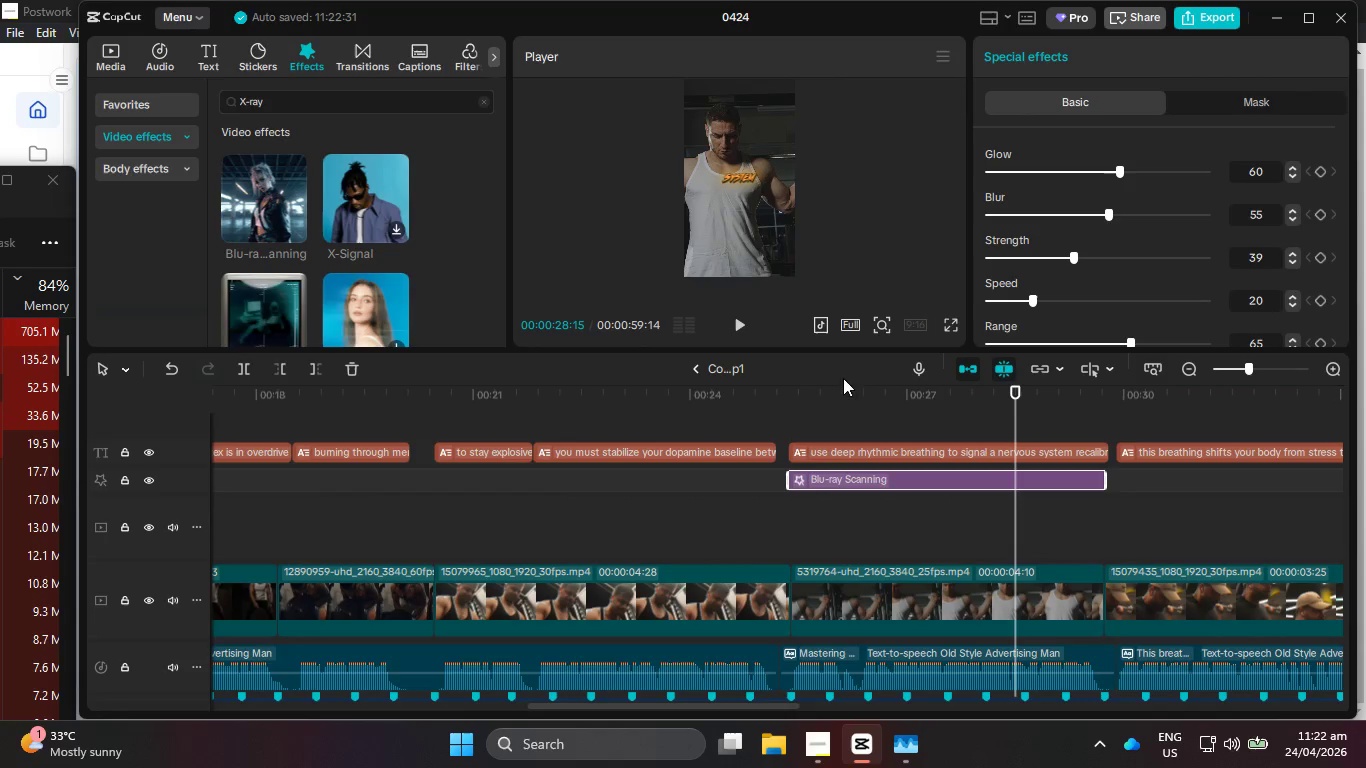 
left_click_drag(start_coordinate=[844, 397], to_coordinate=[786, 387])
 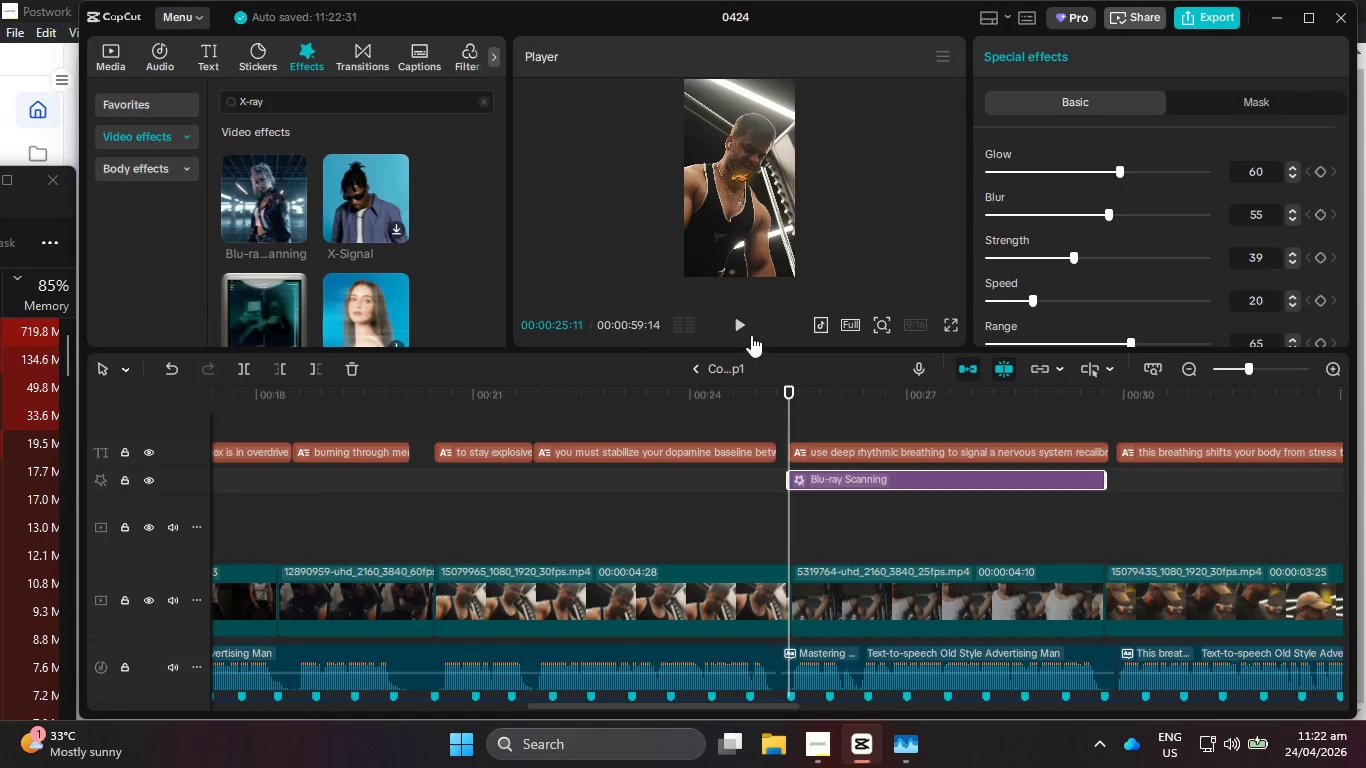 
left_click([748, 333])
 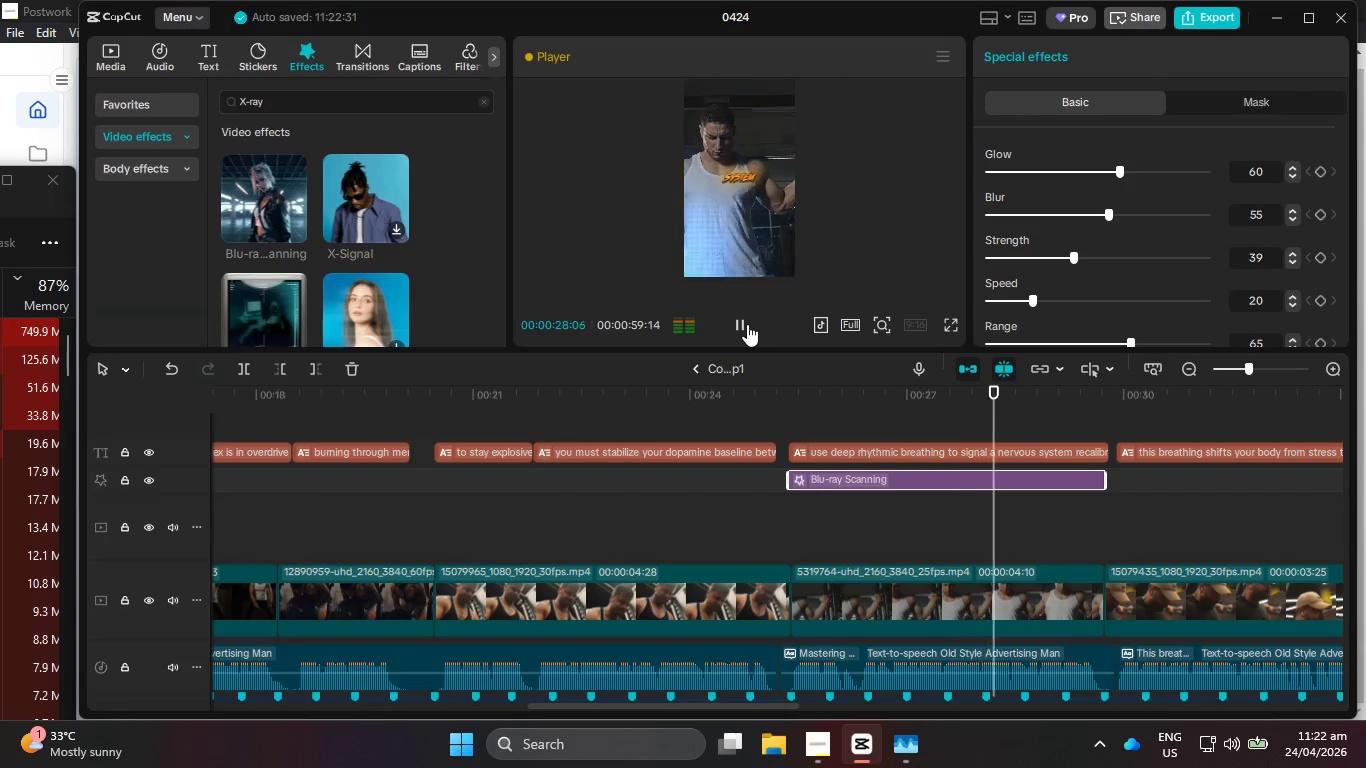 
left_click([747, 324])
 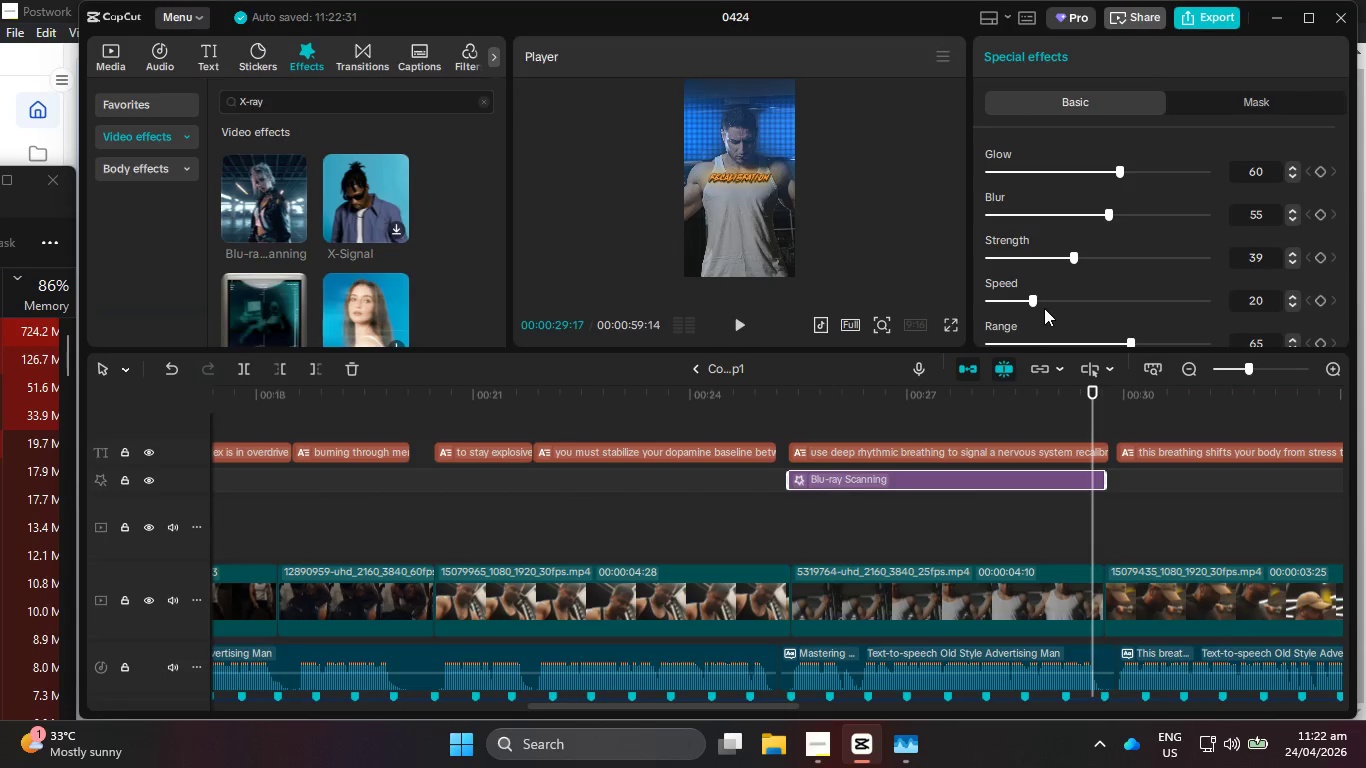 
left_click_drag(start_coordinate=[1036, 301], to_coordinate=[1269, 298])
 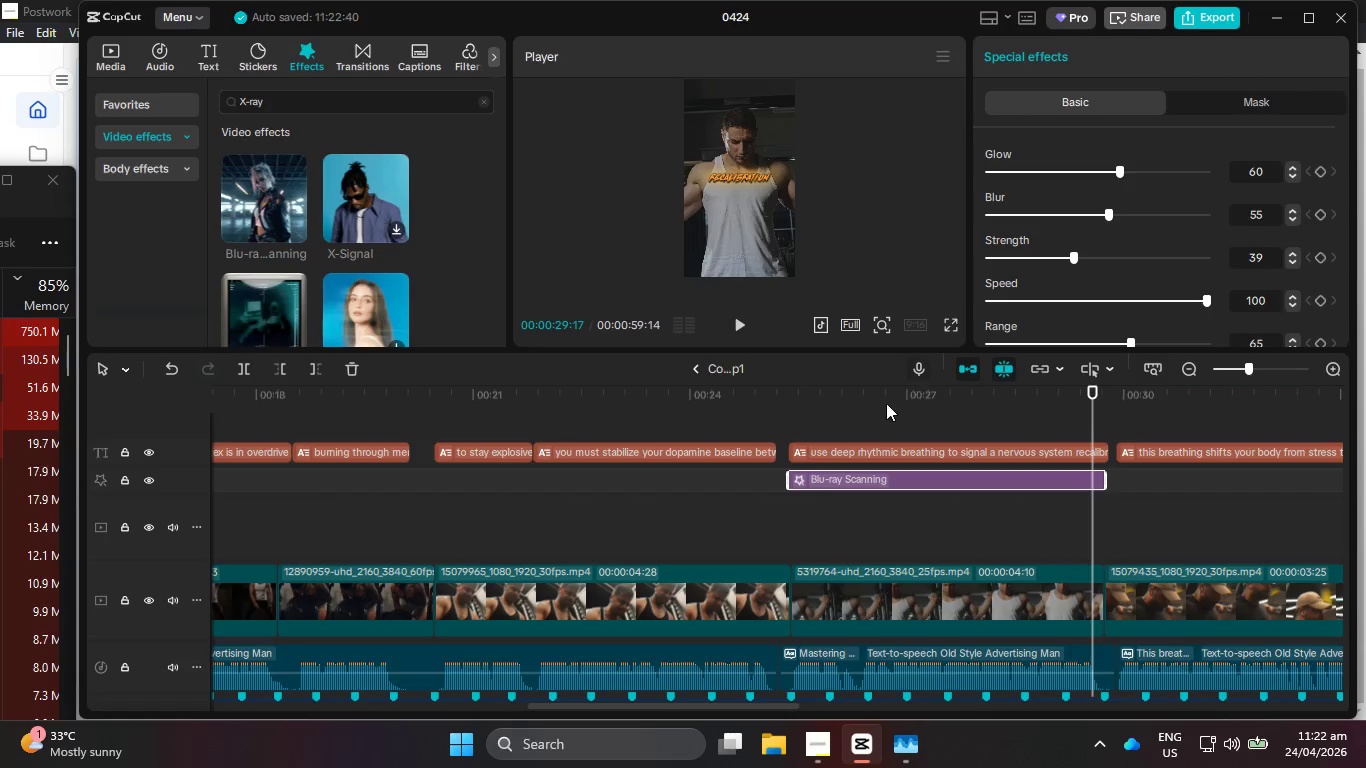 
left_click_drag(start_coordinate=[882, 398], to_coordinate=[789, 395])
 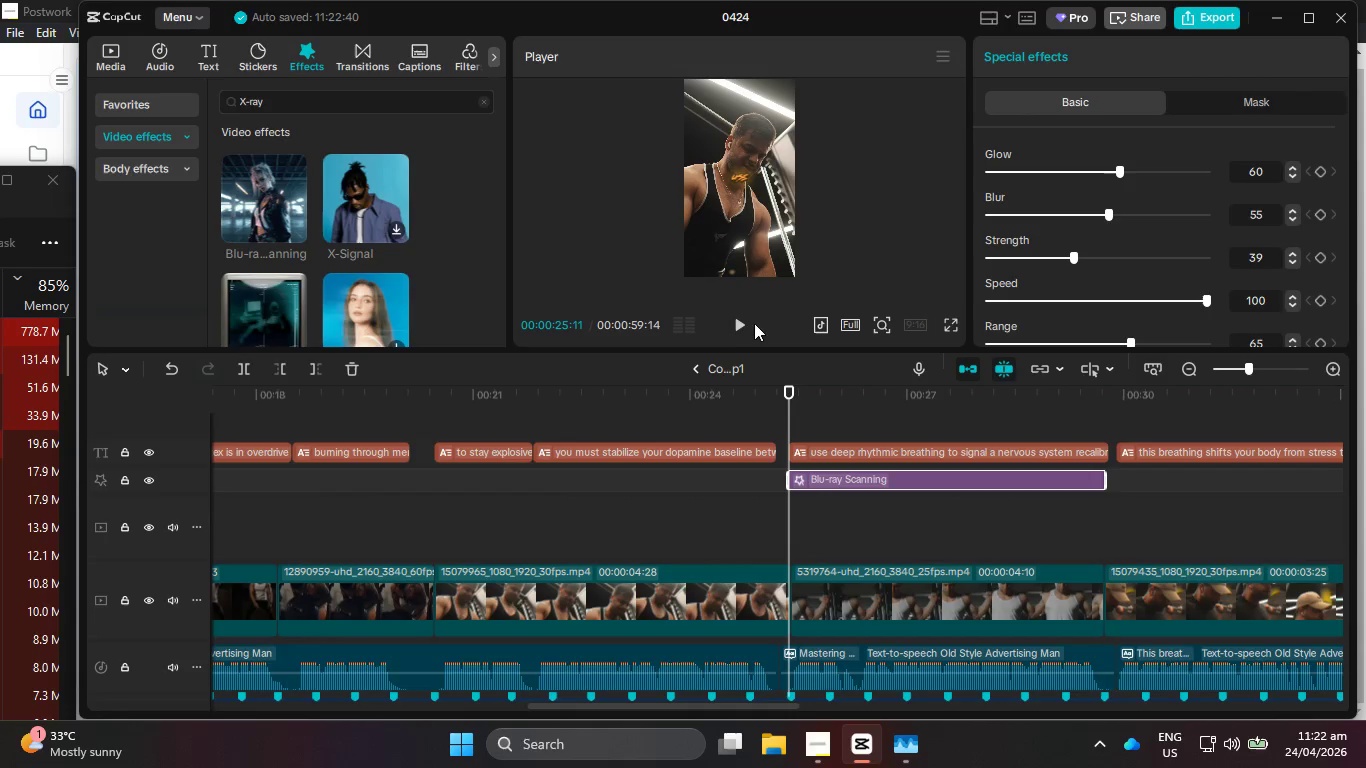 
left_click([752, 322])
 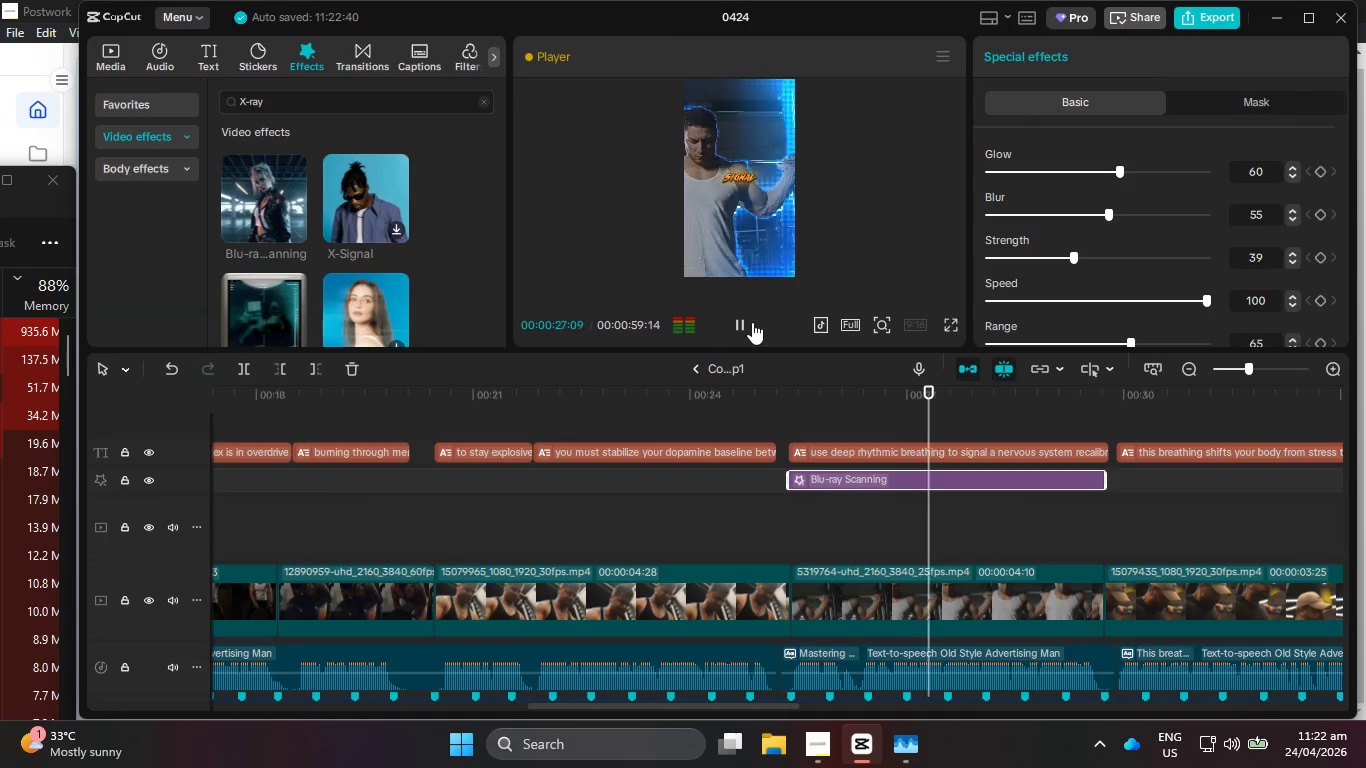 
left_click([752, 322])
 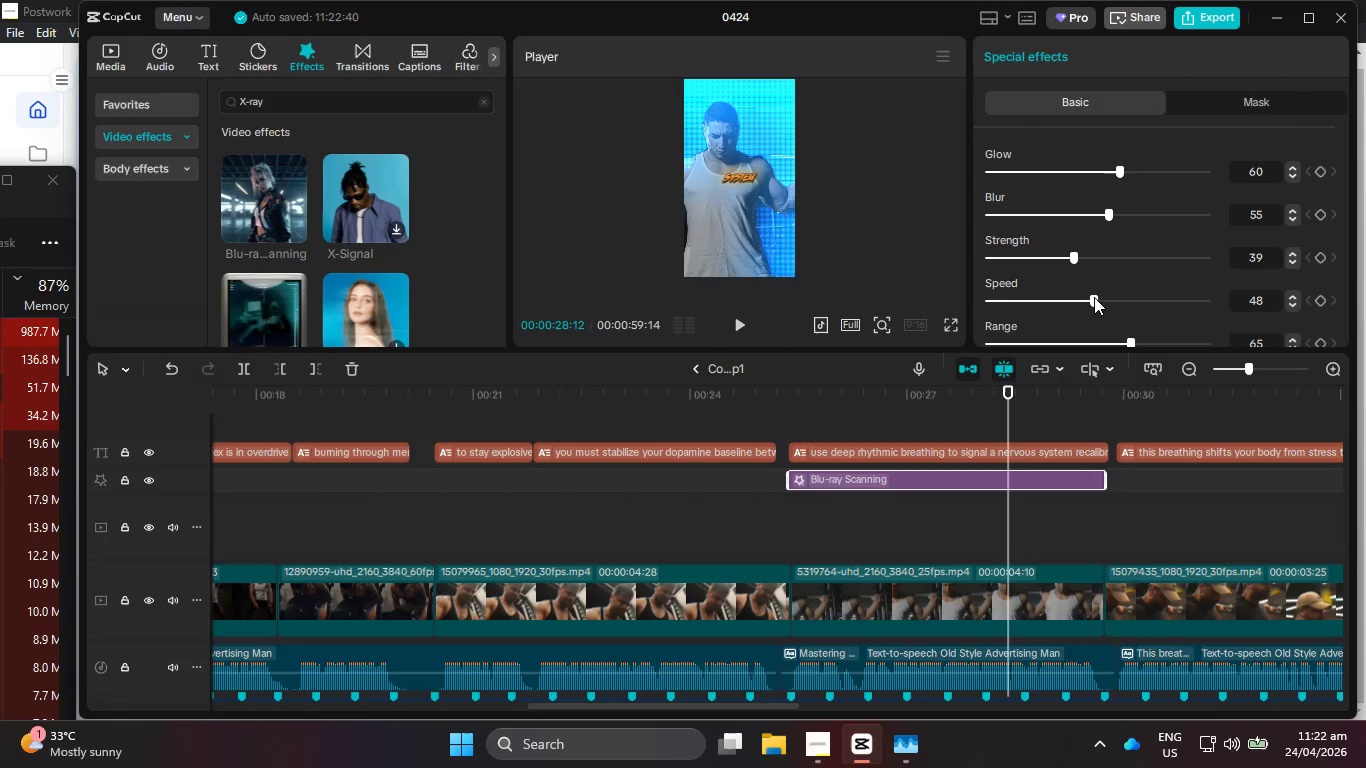 
left_click_drag(start_coordinate=[816, 400], to_coordinate=[790, 399])
 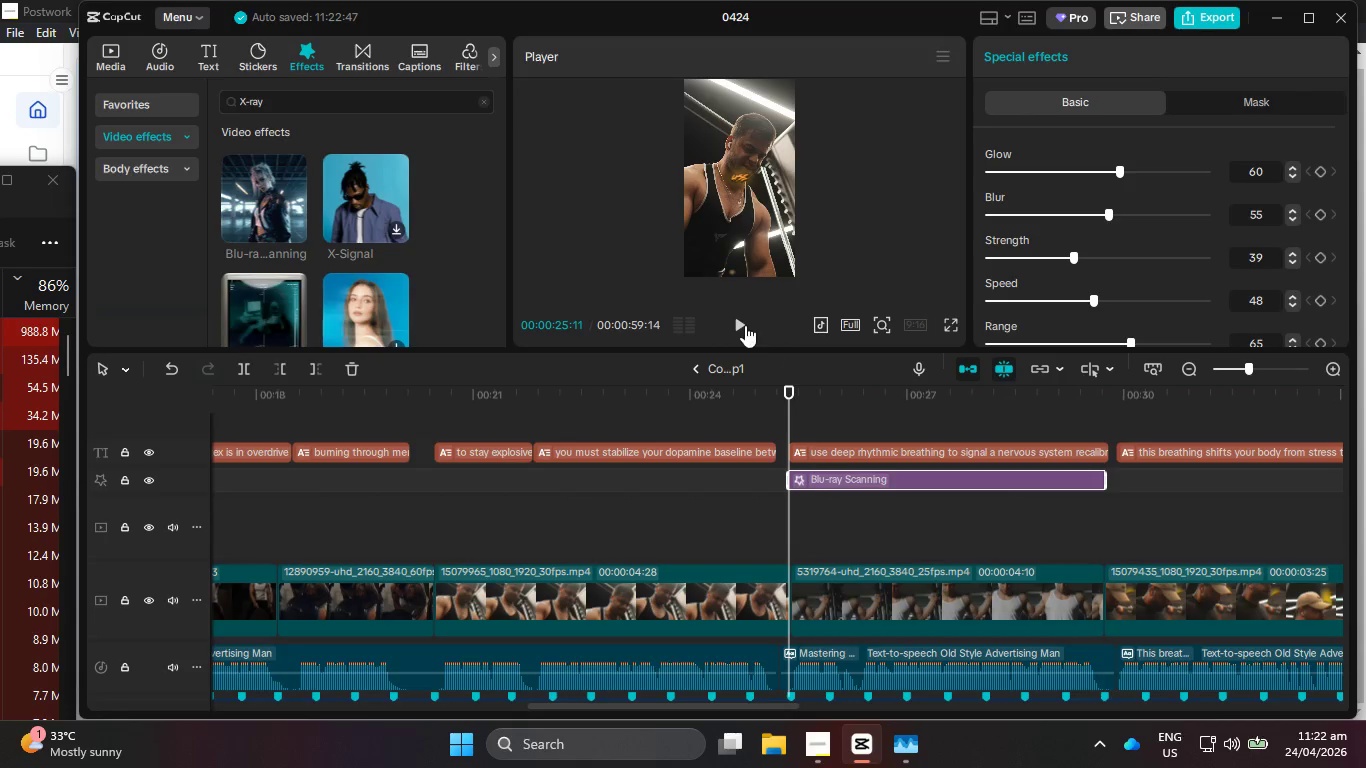 
left_click([744, 325])
 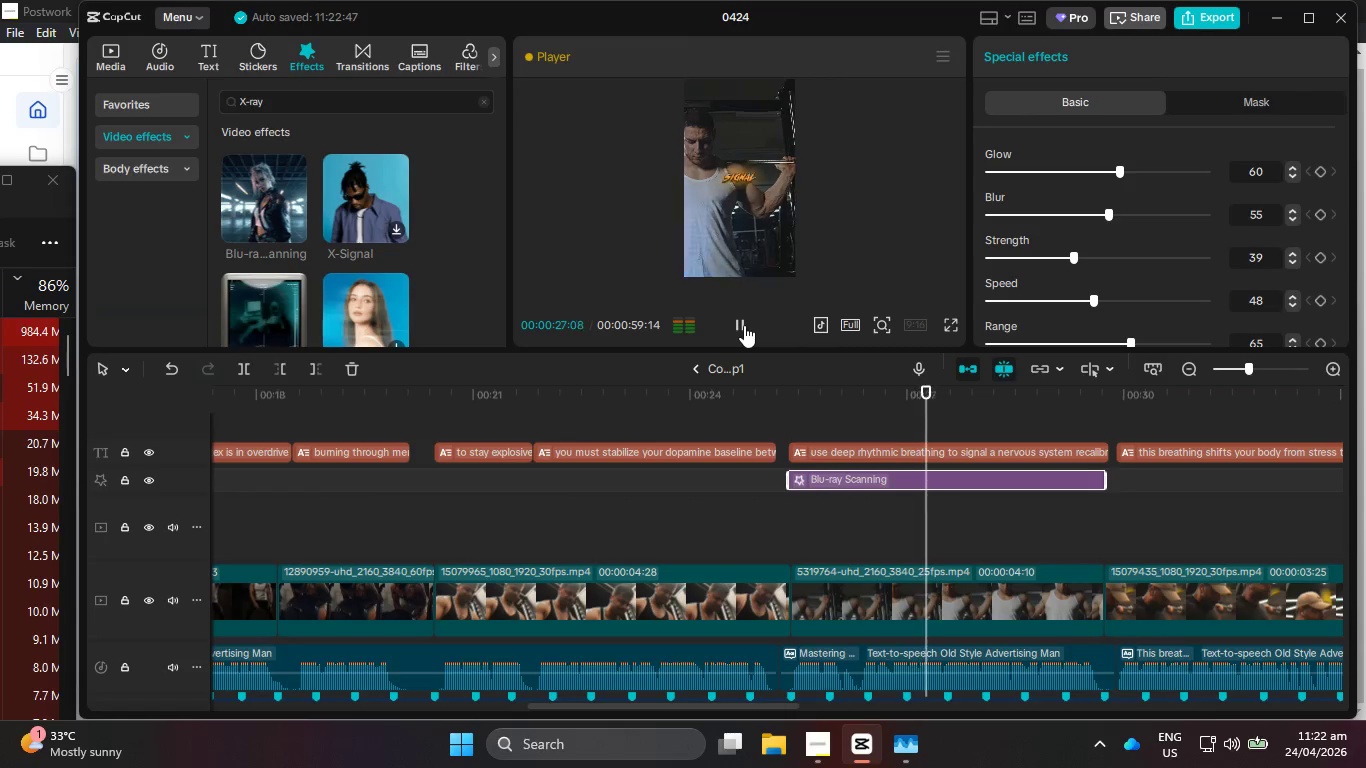 
left_click([744, 325])
 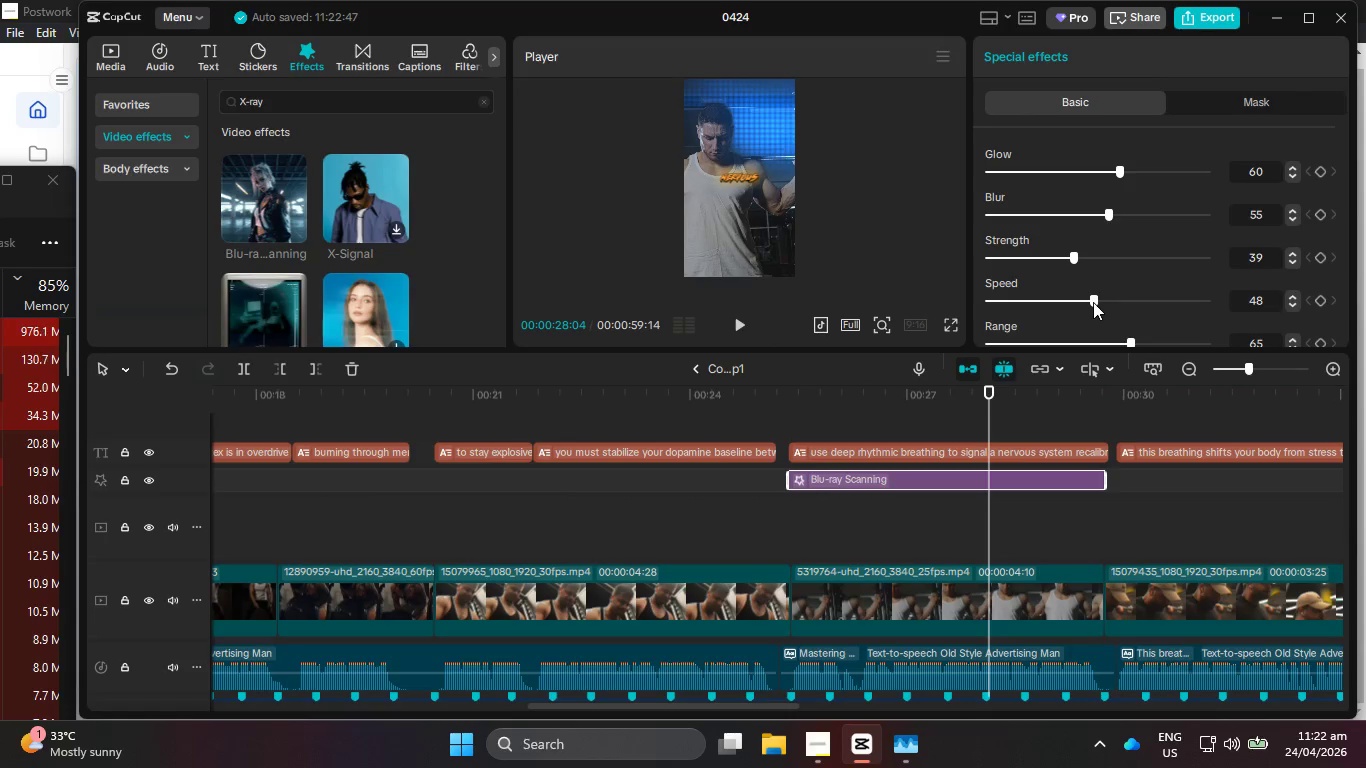 
left_click_drag(start_coordinate=[1093, 301], to_coordinate=[1044, 301])
 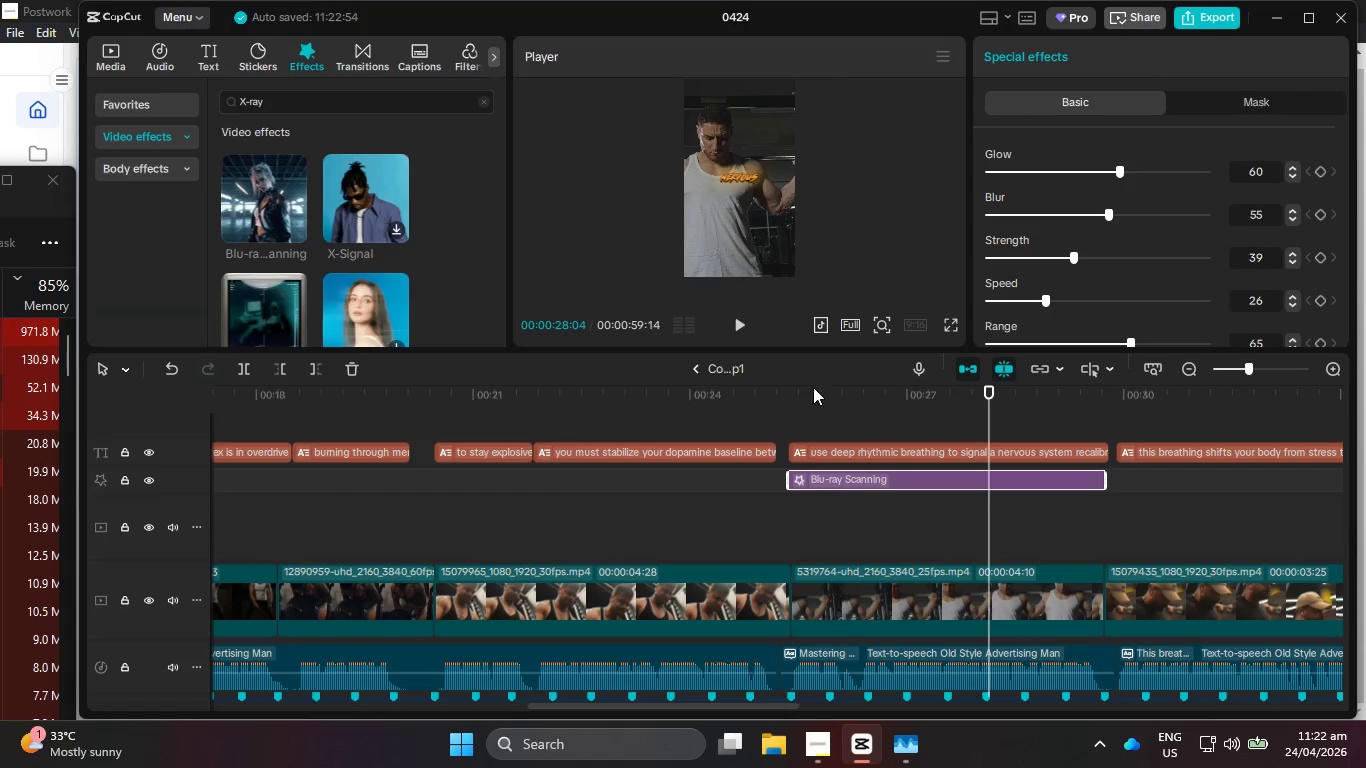 
left_click_drag(start_coordinate=[813, 388], to_coordinate=[789, 395])
 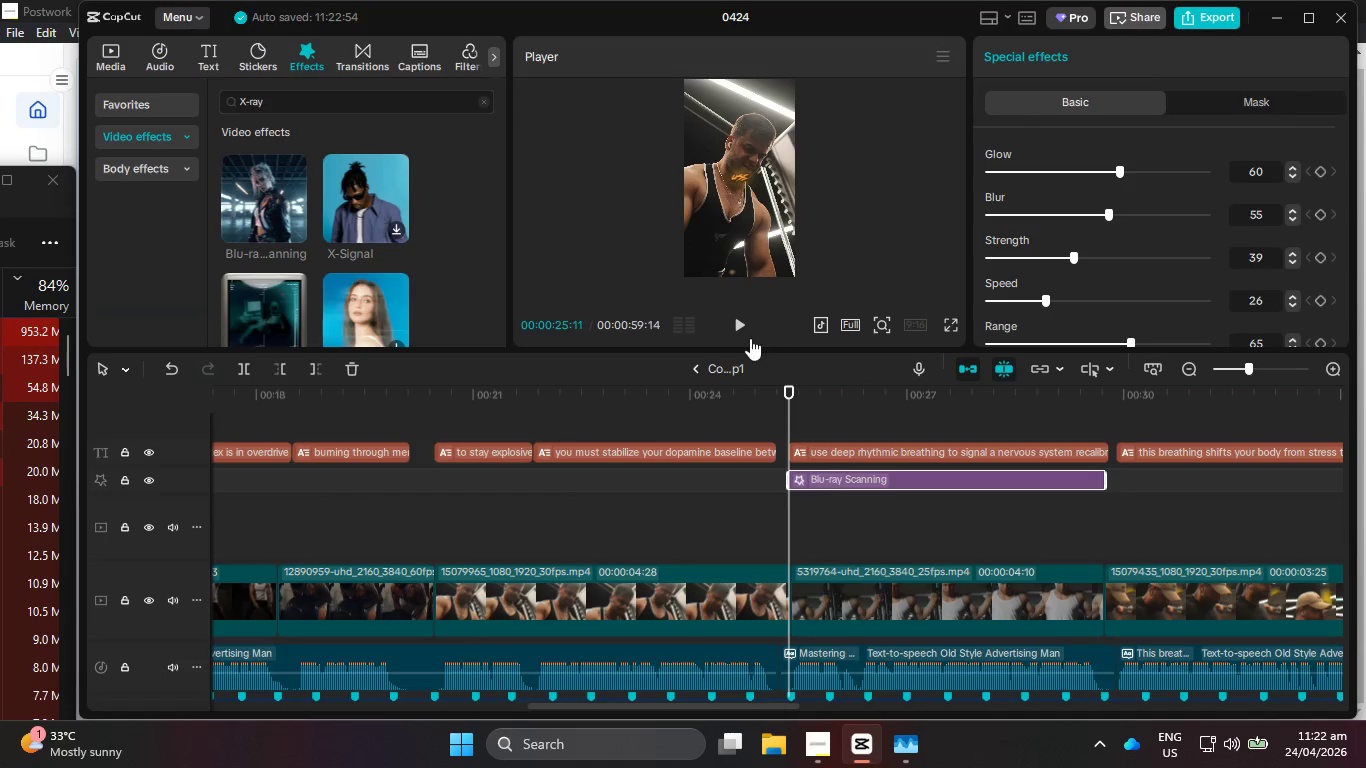 
left_click([743, 328])
 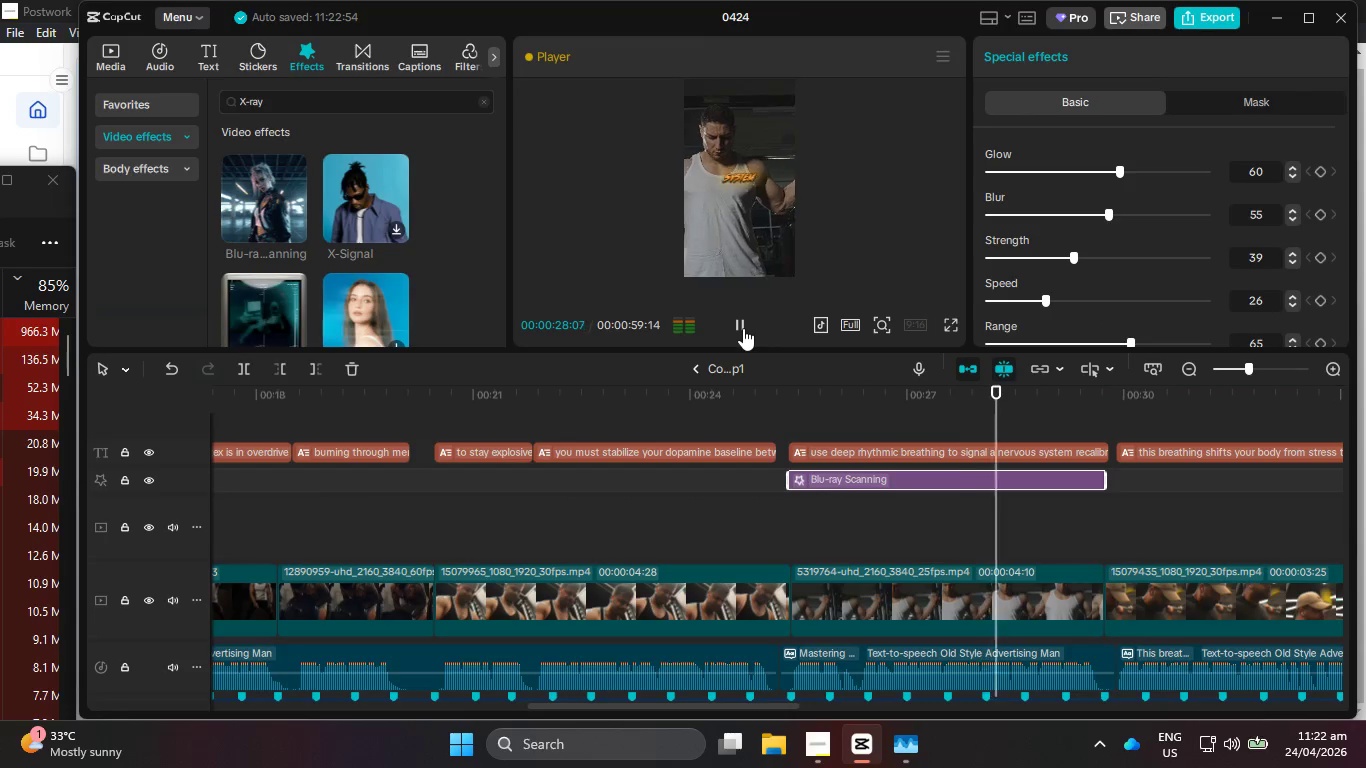 
left_click_drag(start_coordinate=[1028, 302], to_coordinate=[1022, 304])
 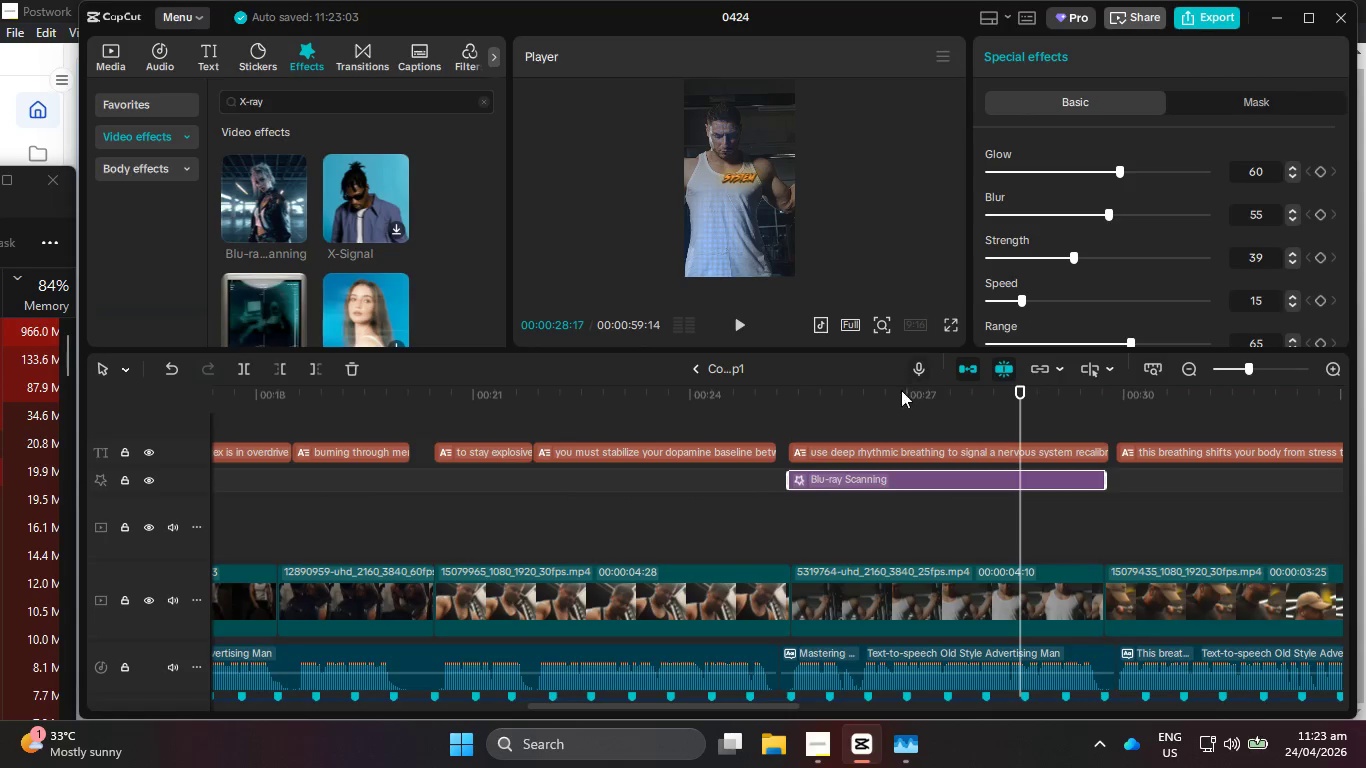 
left_click_drag(start_coordinate=[889, 396], to_coordinate=[1080, 400])
 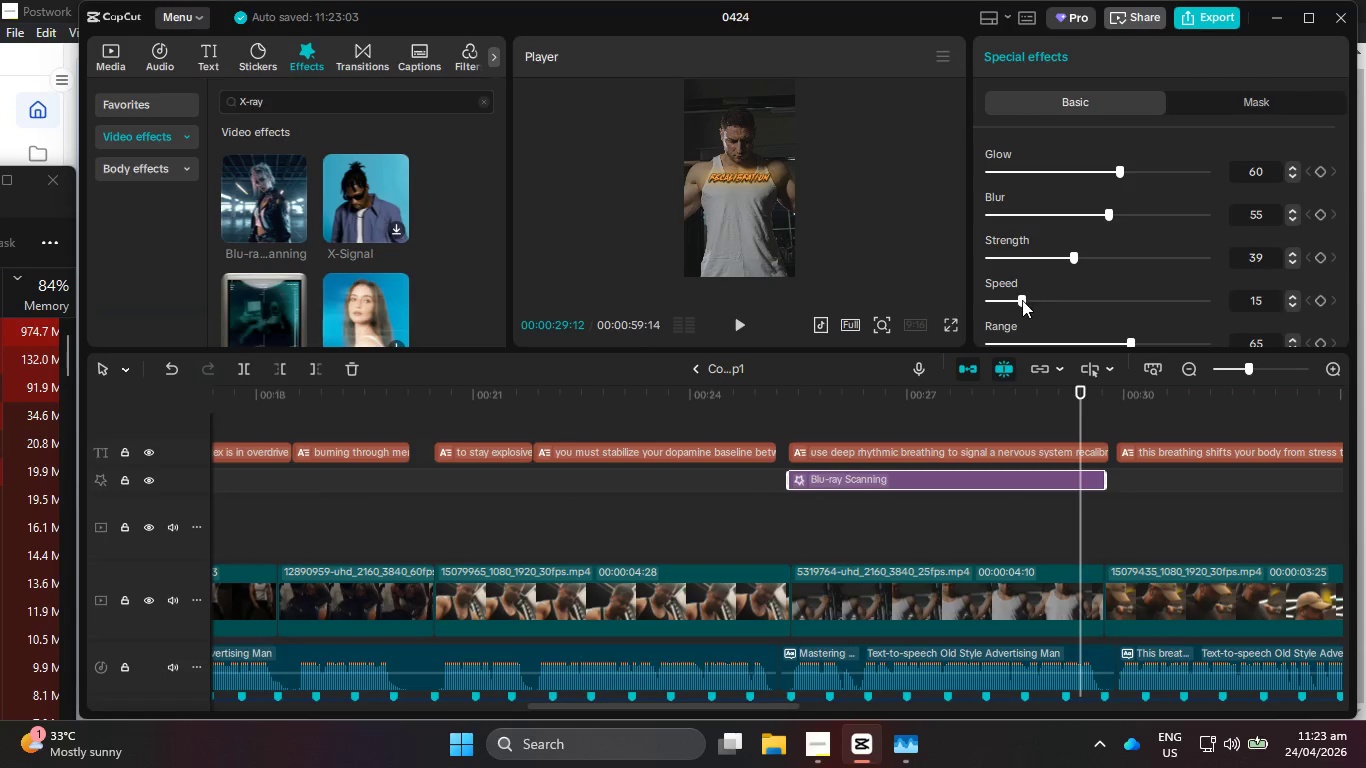 
left_click_drag(start_coordinate=[1019, 301], to_coordinate=[1005, 299])
 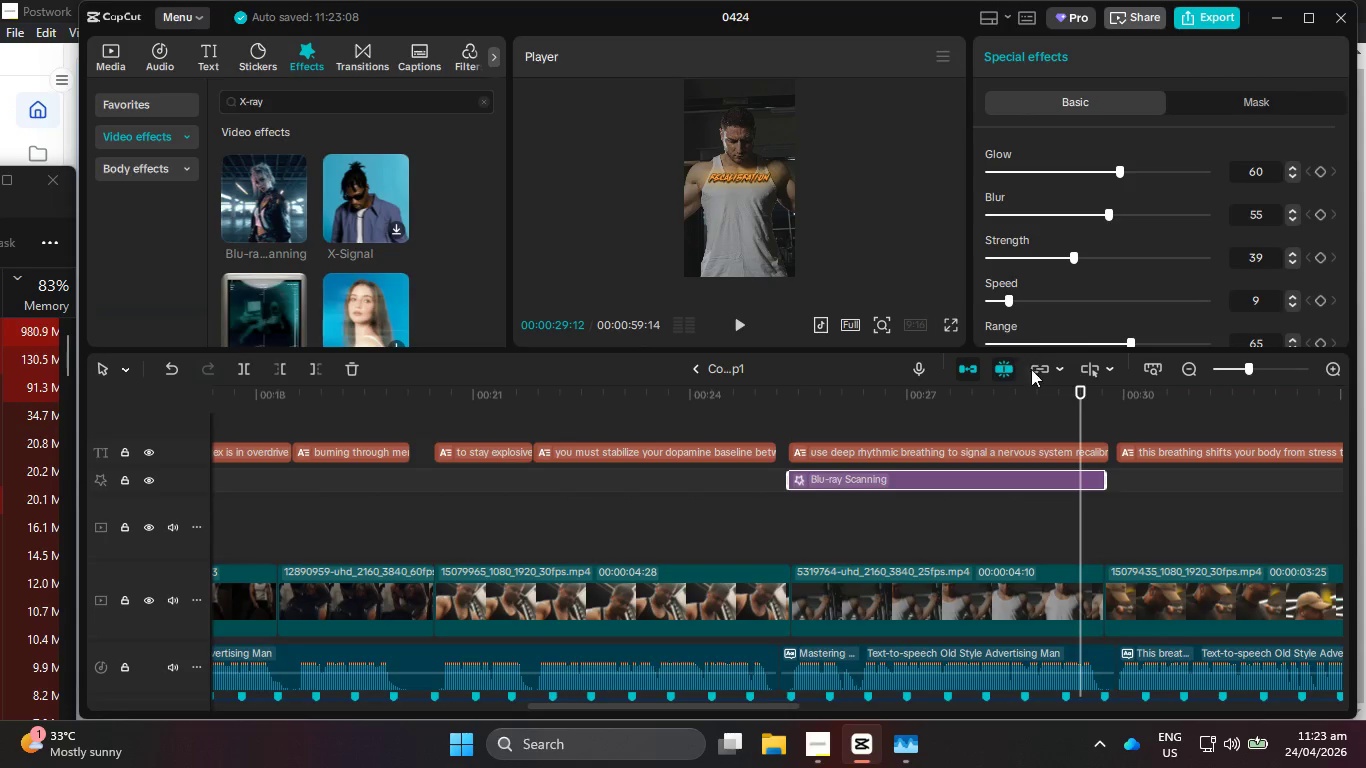 
left_click_drag(start_coordinate=[1051, 397], to_coordinate=[1084, 396])
 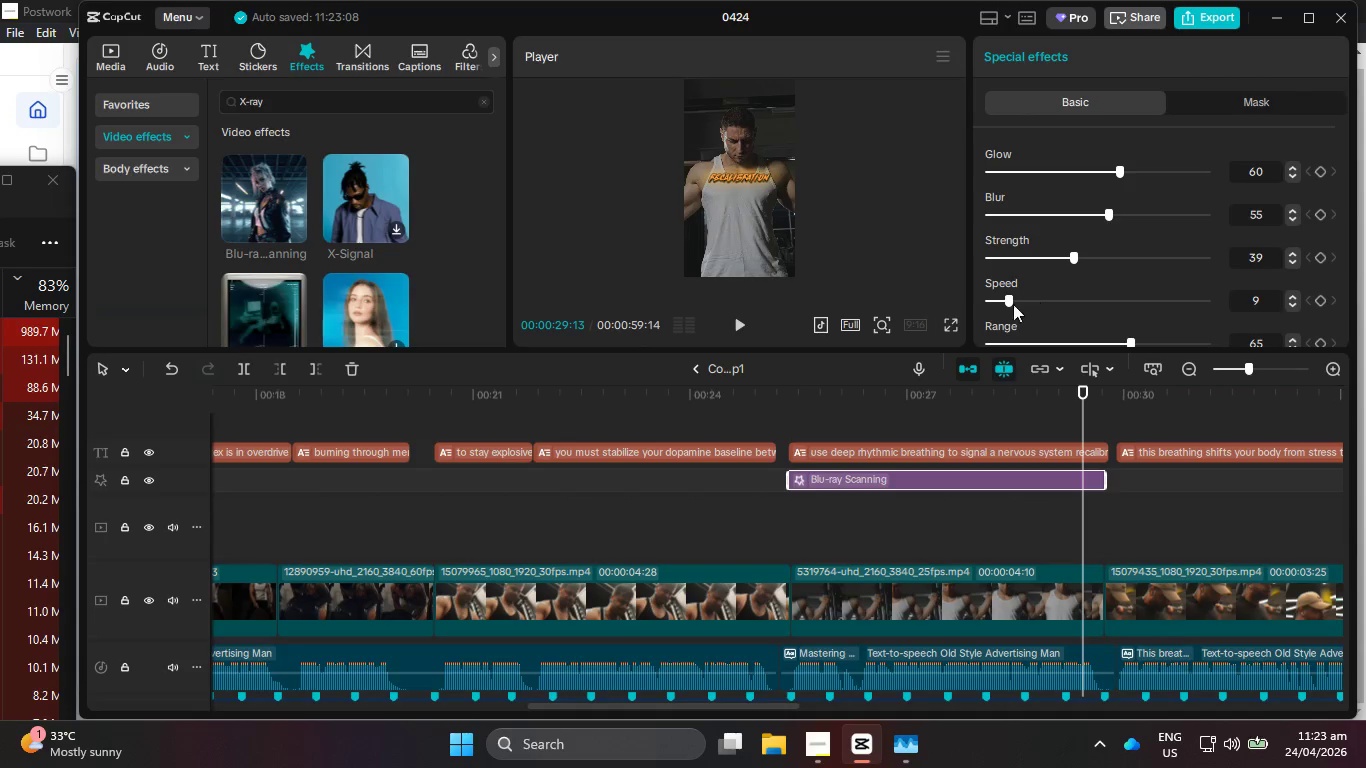 
left_click_drag(start_coordinate=[1007, 303], to_coordinate=[997, 301])
 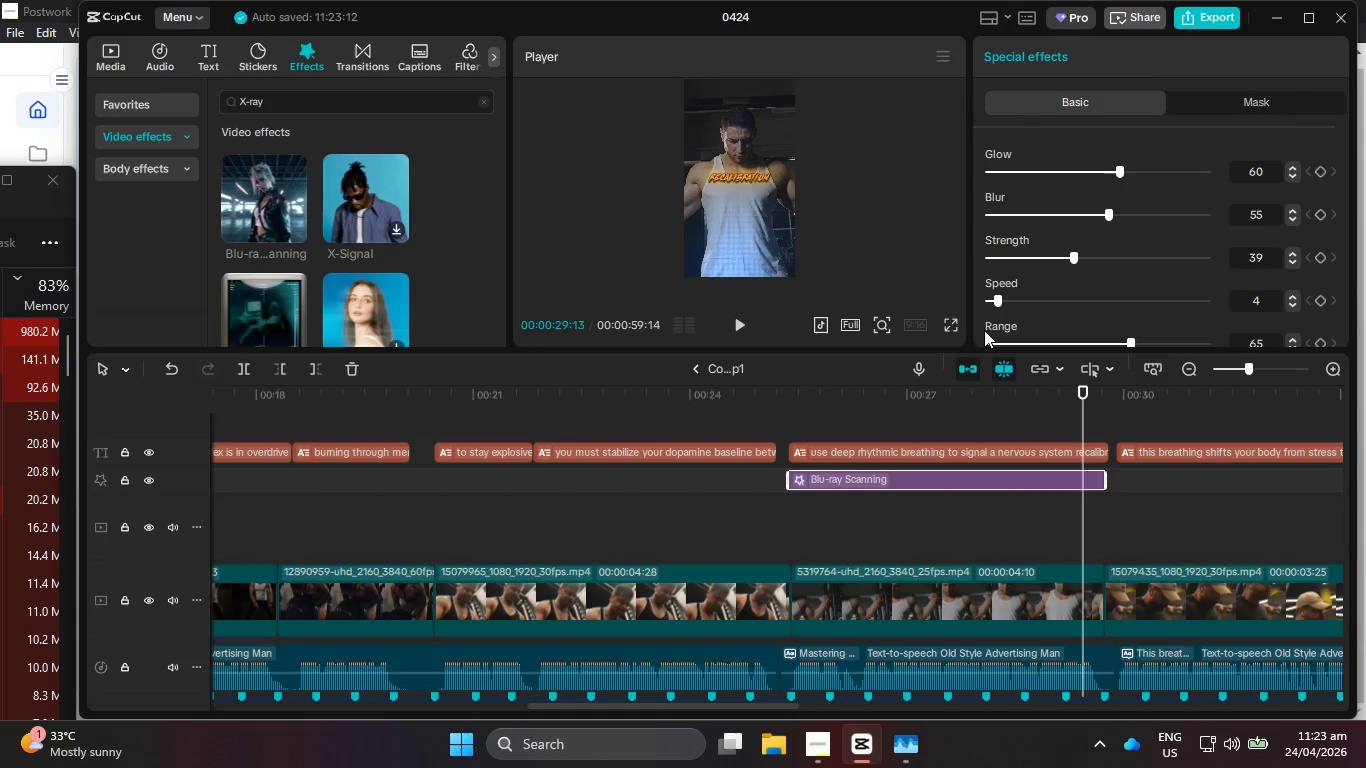 
wait(14.08)
 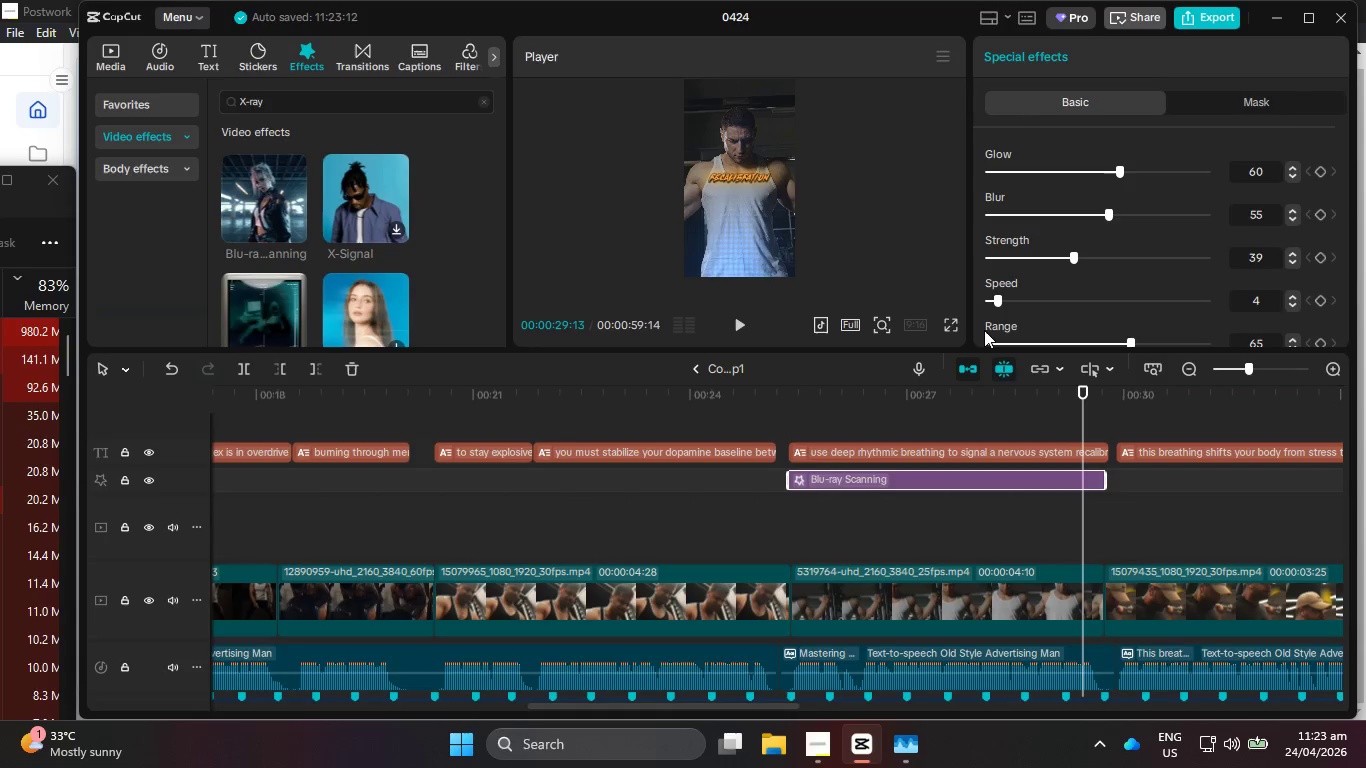 
left_click([990, 298])
 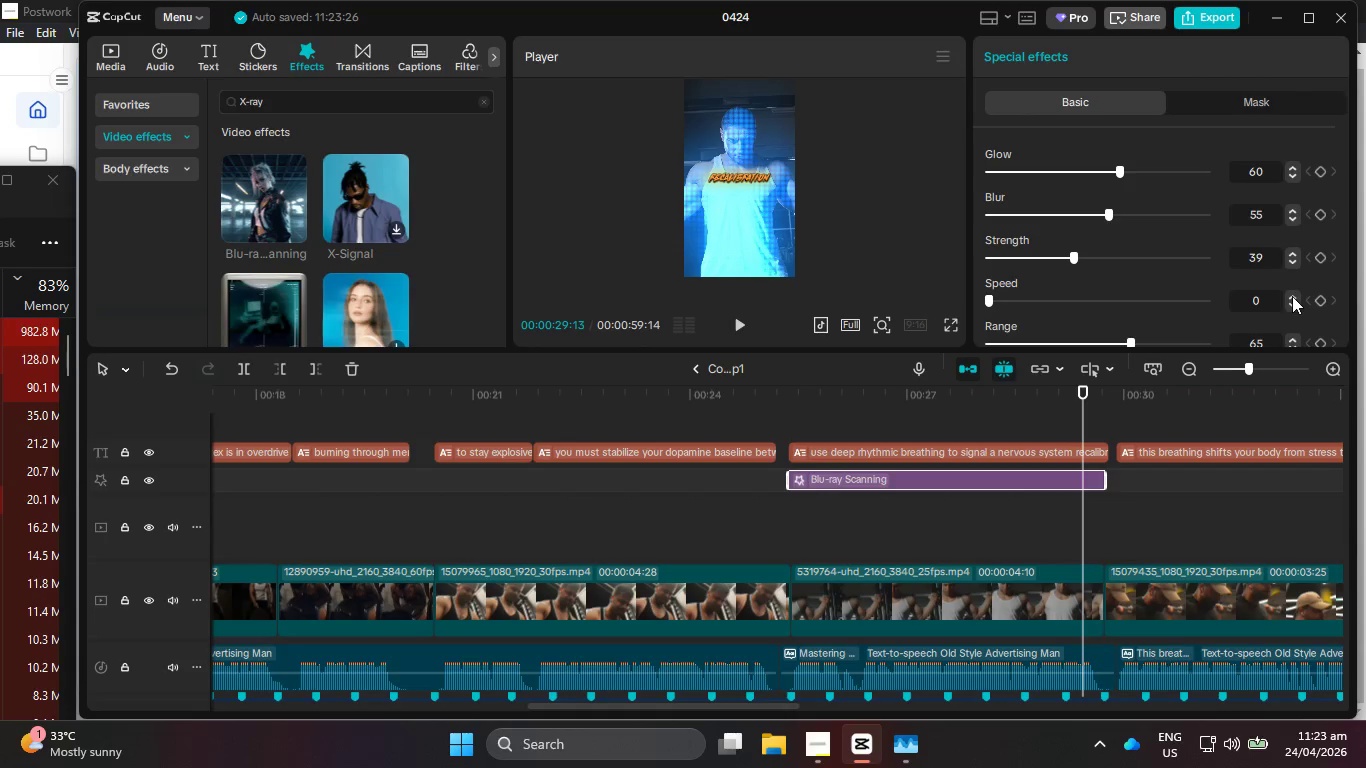 
double_click([1292, 296])
 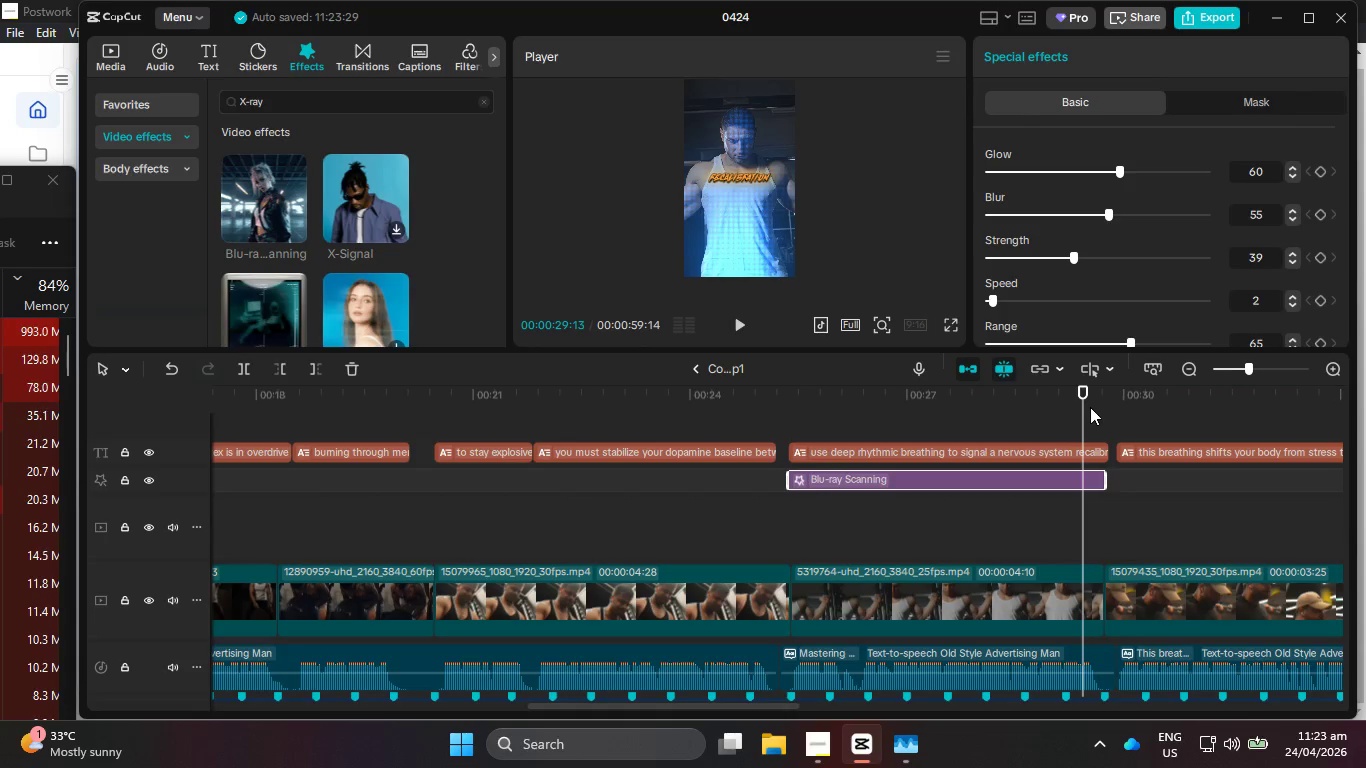 
left_click_drag(start_coordinate=[1084, 405], to_coordinate=[1099, 404])
 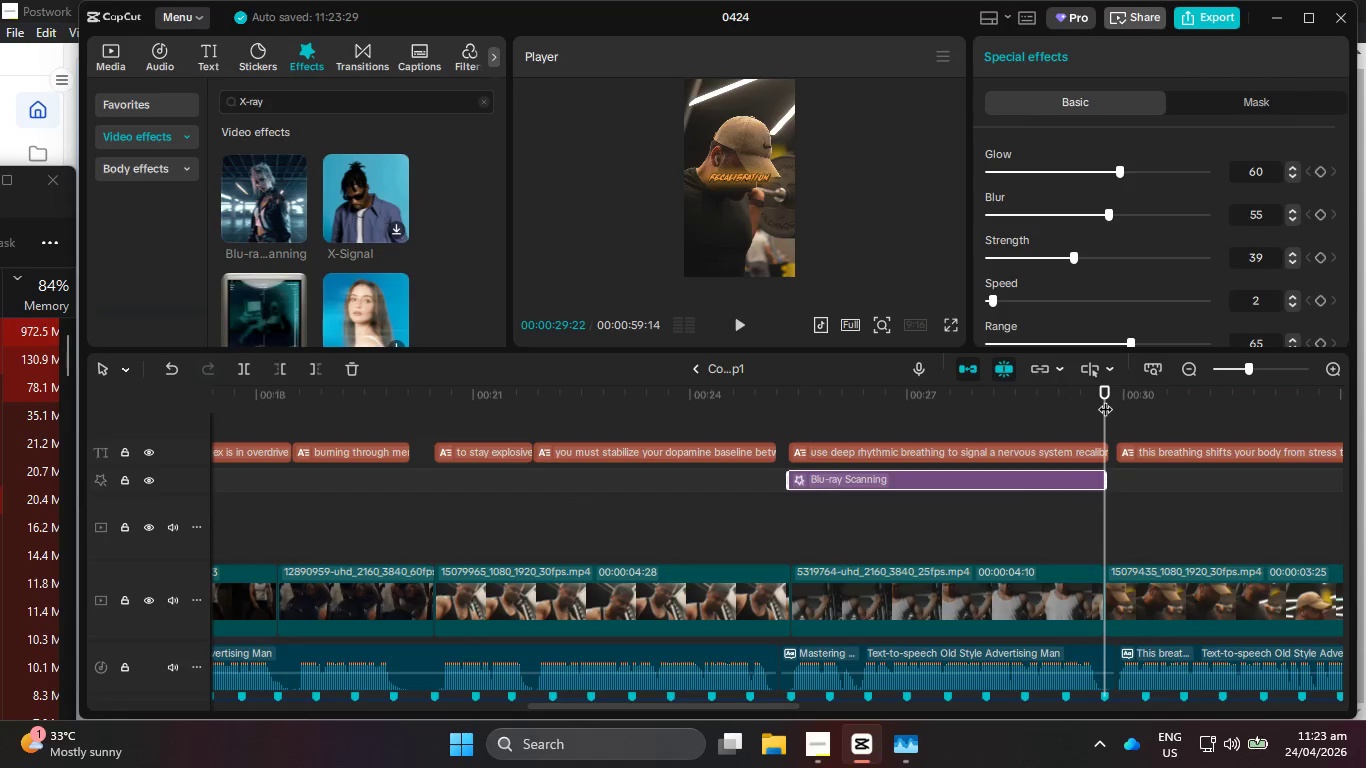 
left_click_drag(start_coordinate=[1105, 398], to_coordinate=[1093, 394])